 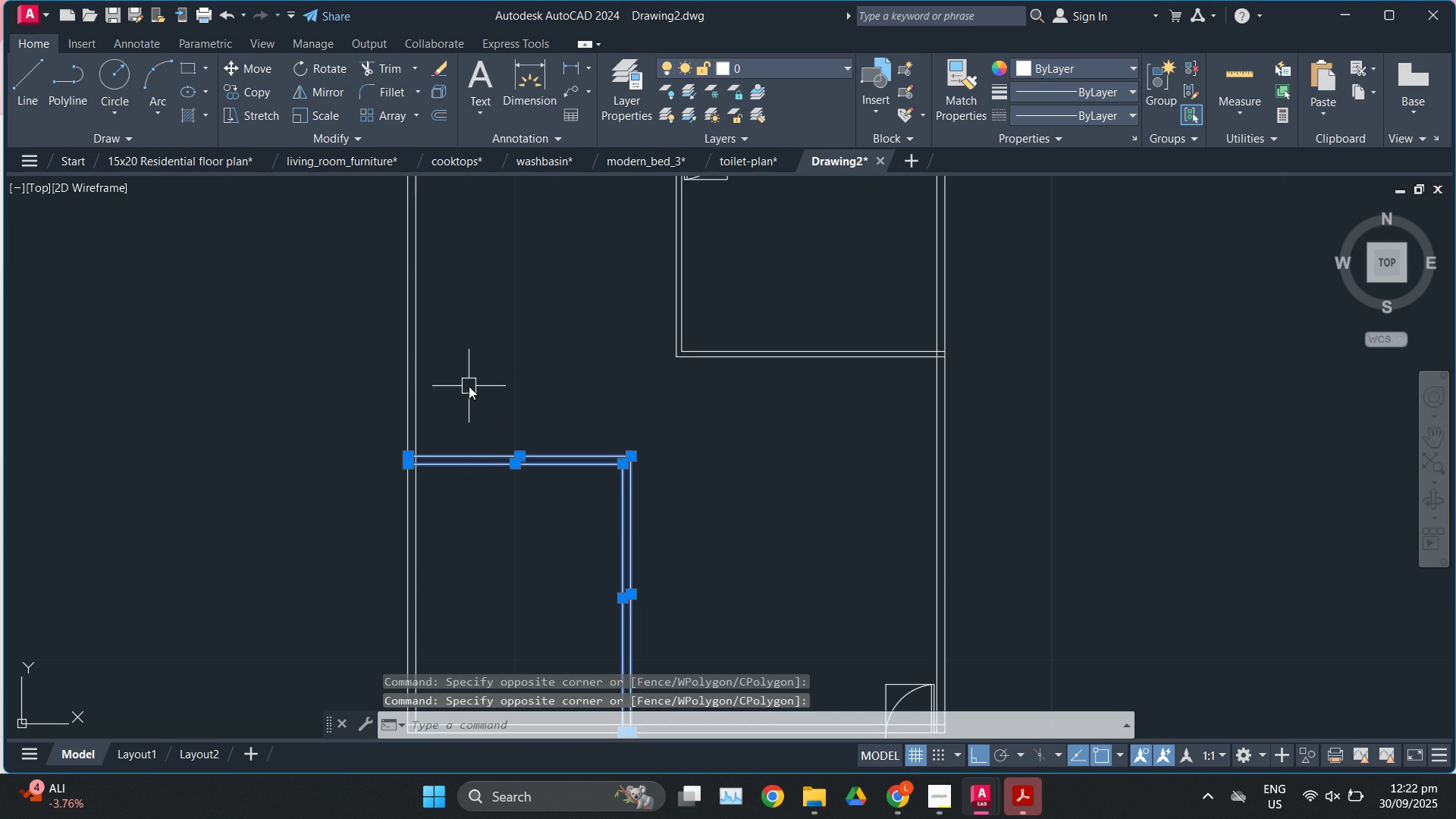 
key(E)
 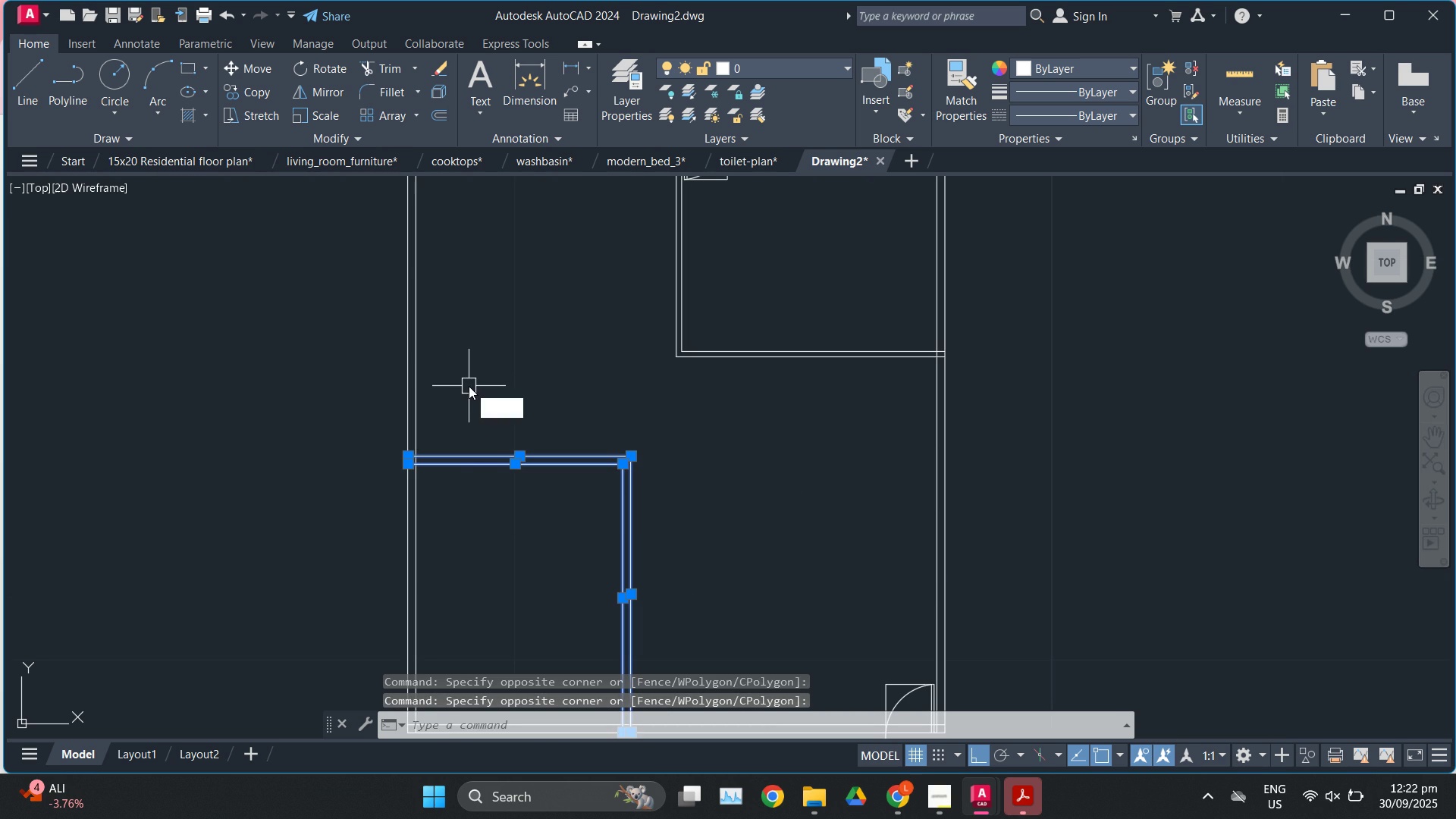 
key(Enter)
 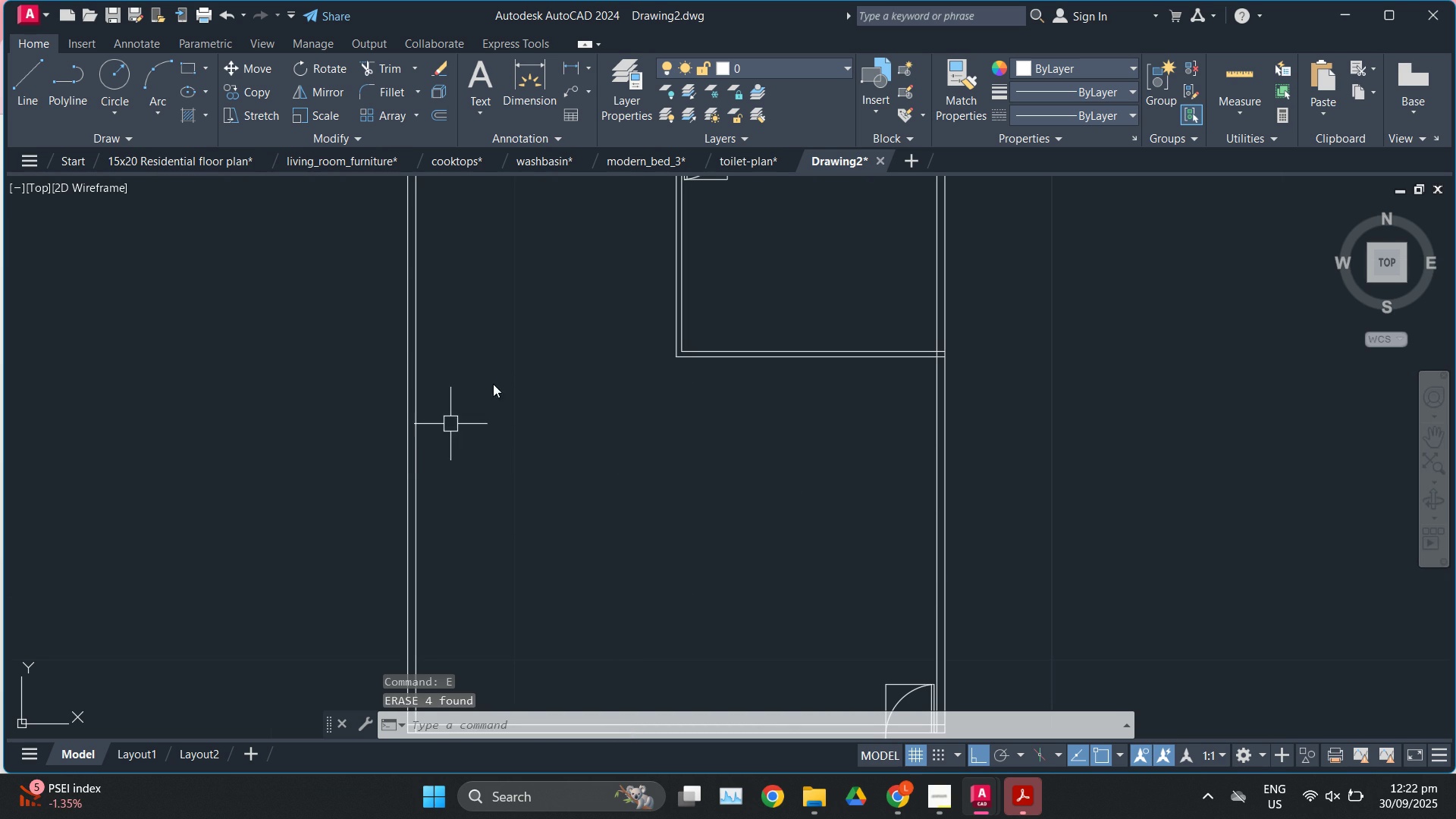 
scroll: coordinate [567, 369], scroll_direction: down, amount: 1.0
 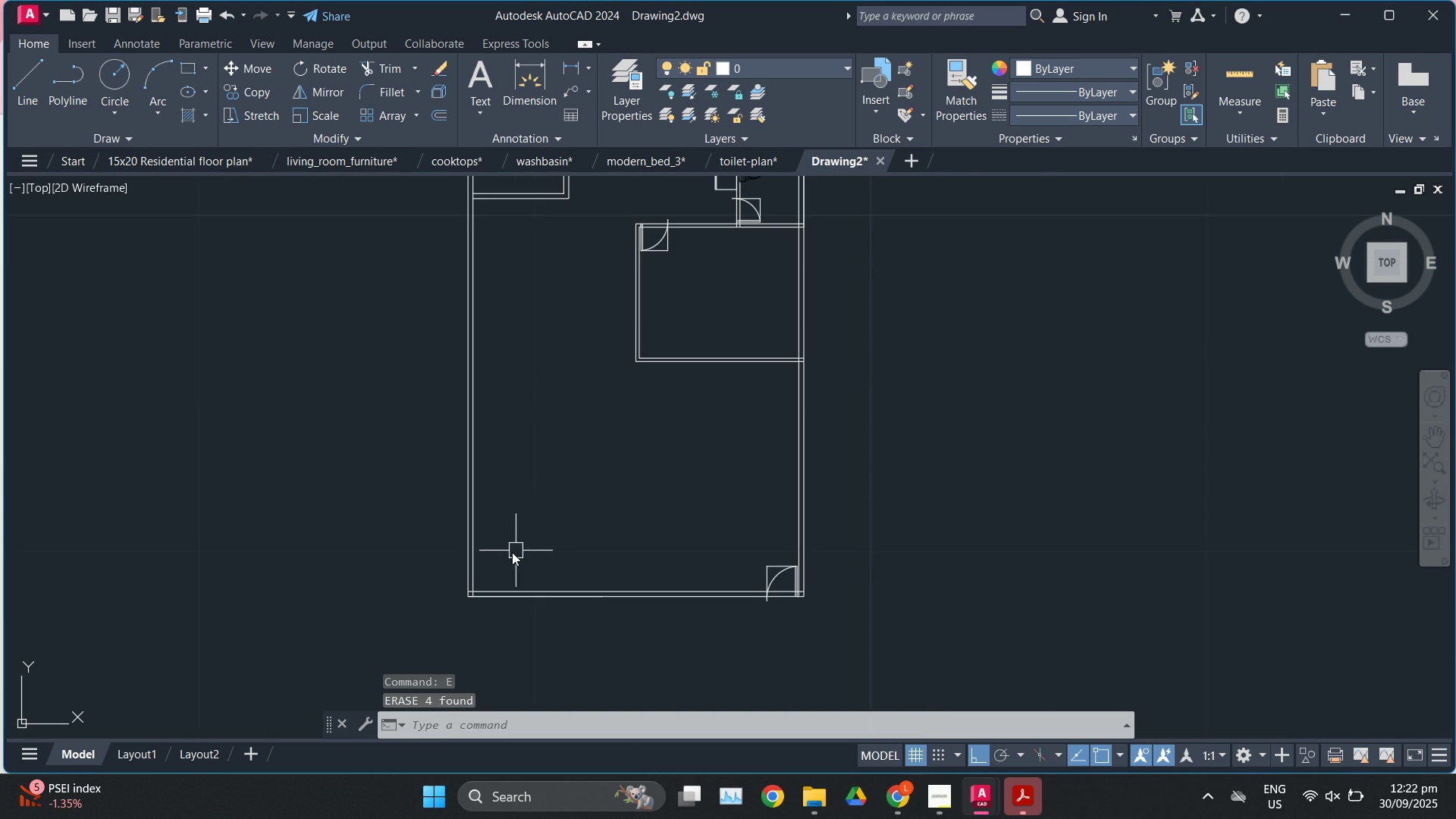 
scroll: coordinate [507, 556], scroll_direction: up, amount: 1.0
 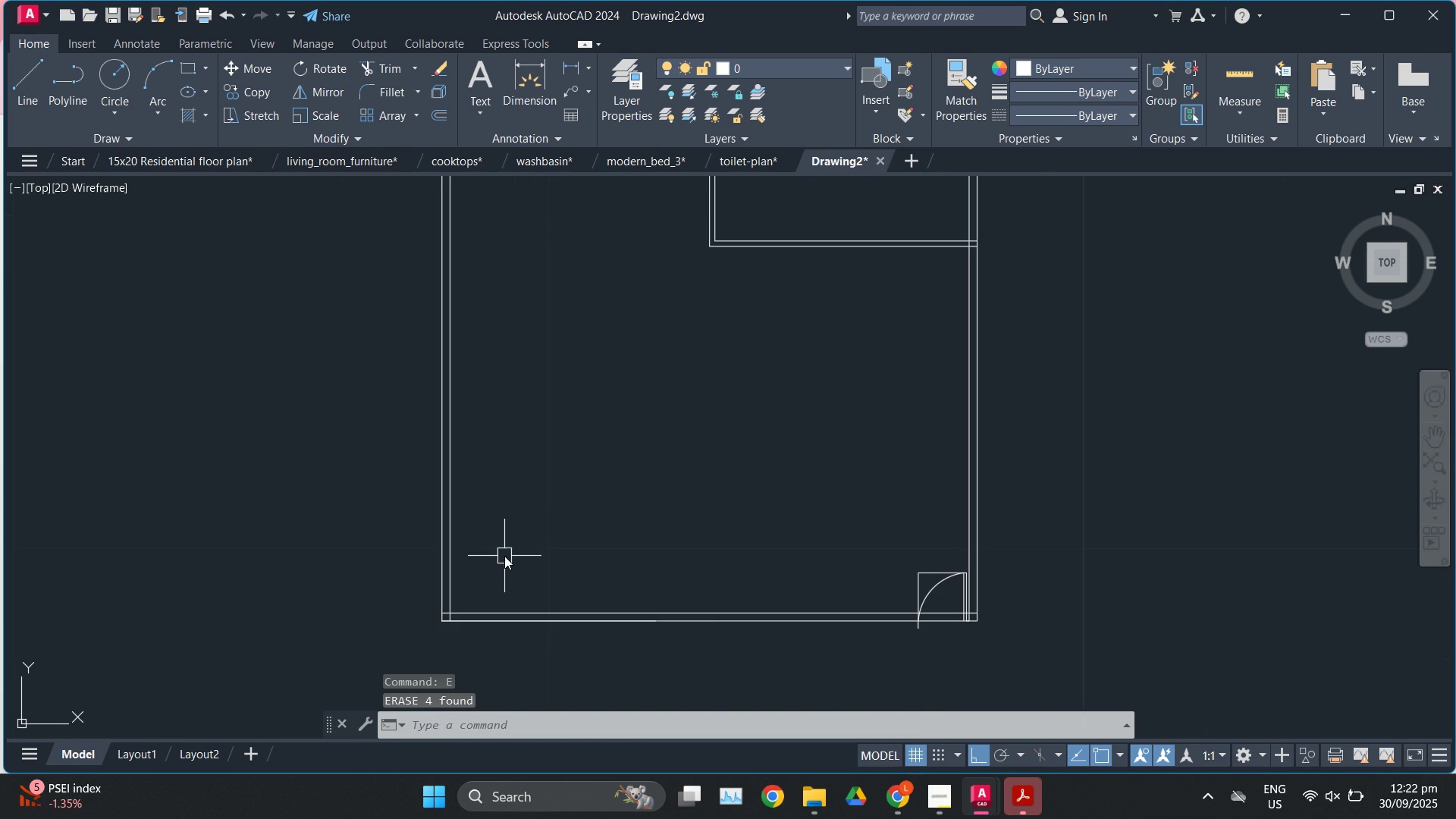 
key(L)
 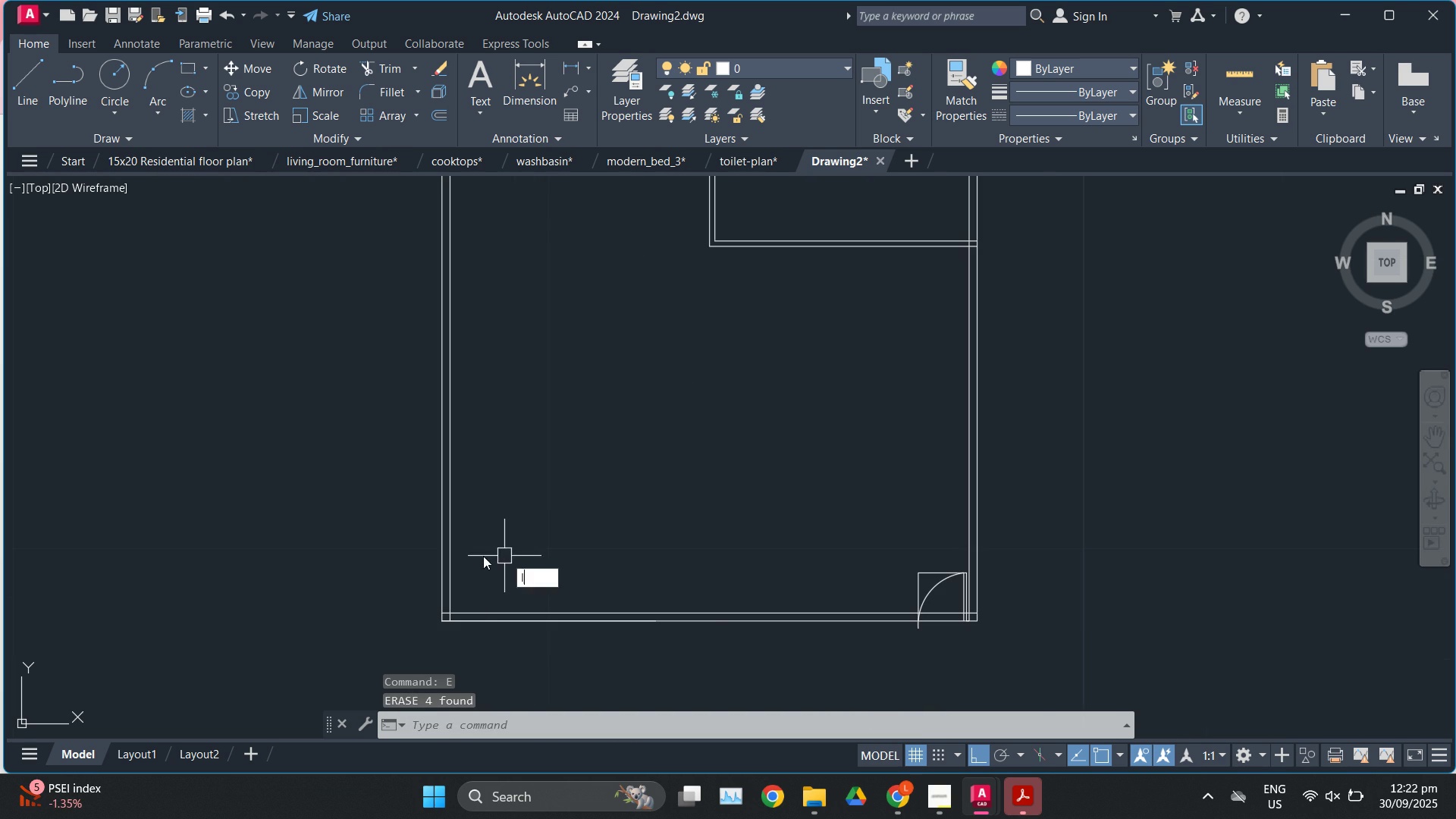 
key(Enter)
 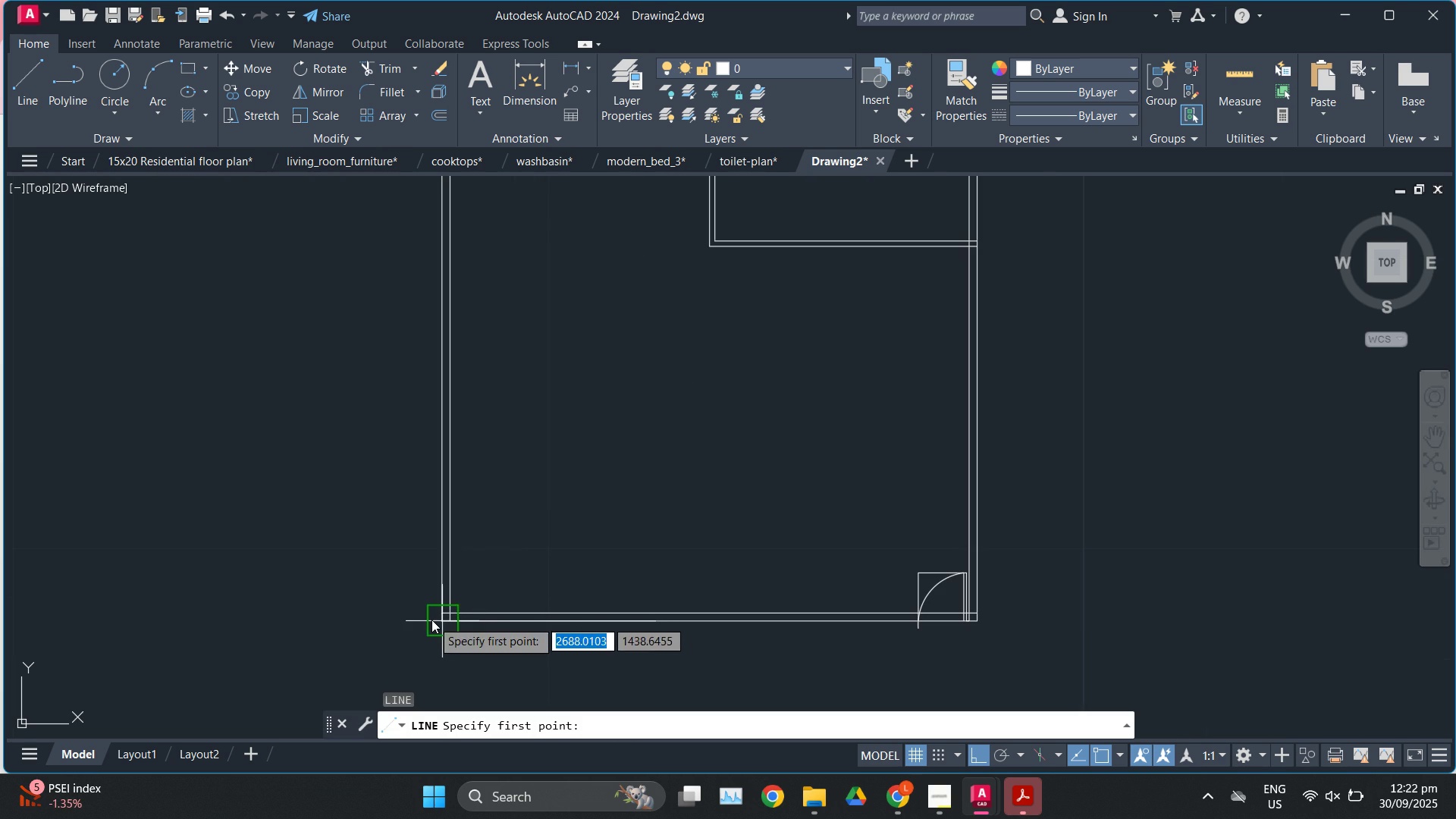 
scroll: coordinate [412, 642], scroll_direction: up, amount: 2.0
 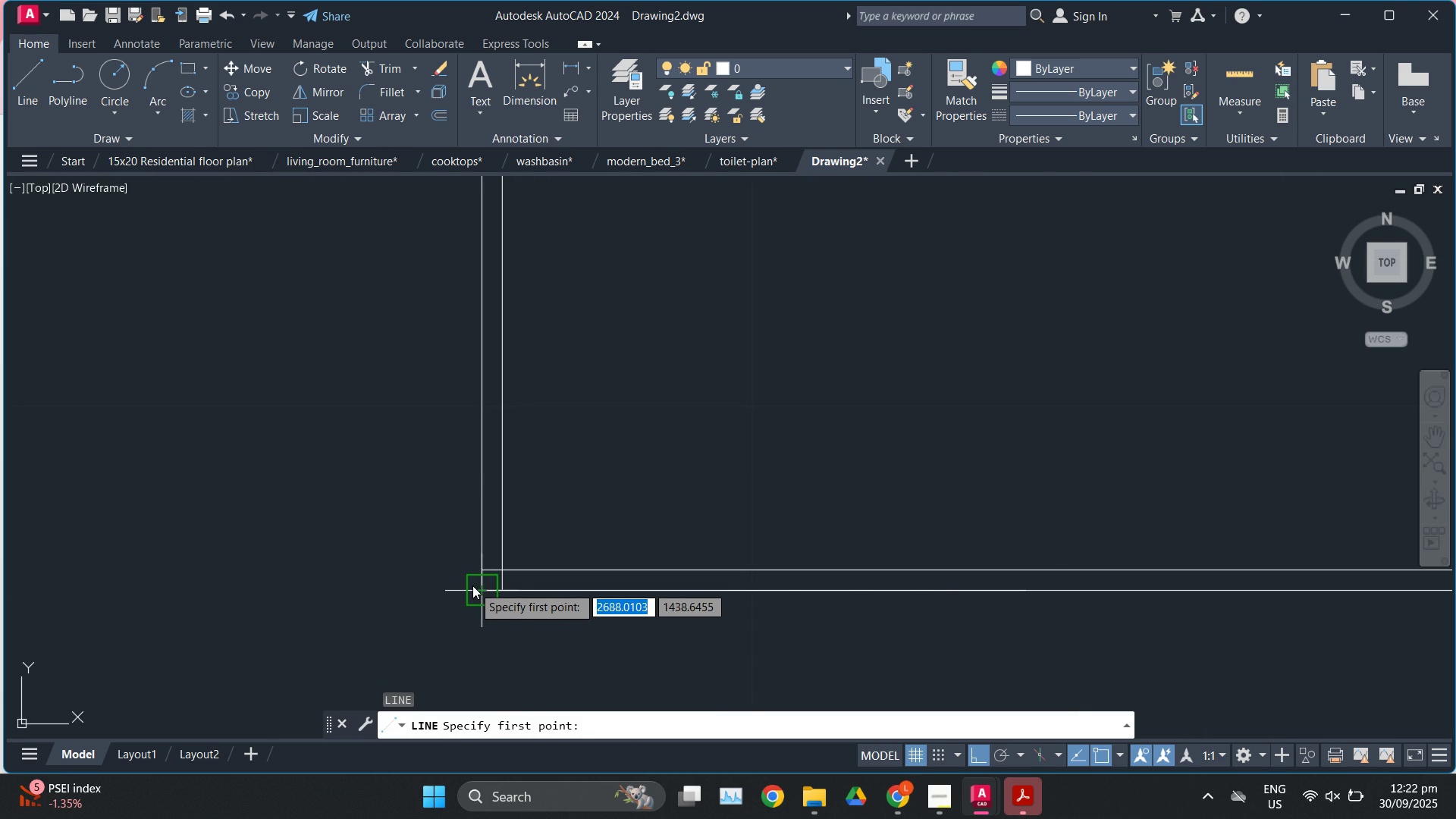 
left_click([472, 585])
 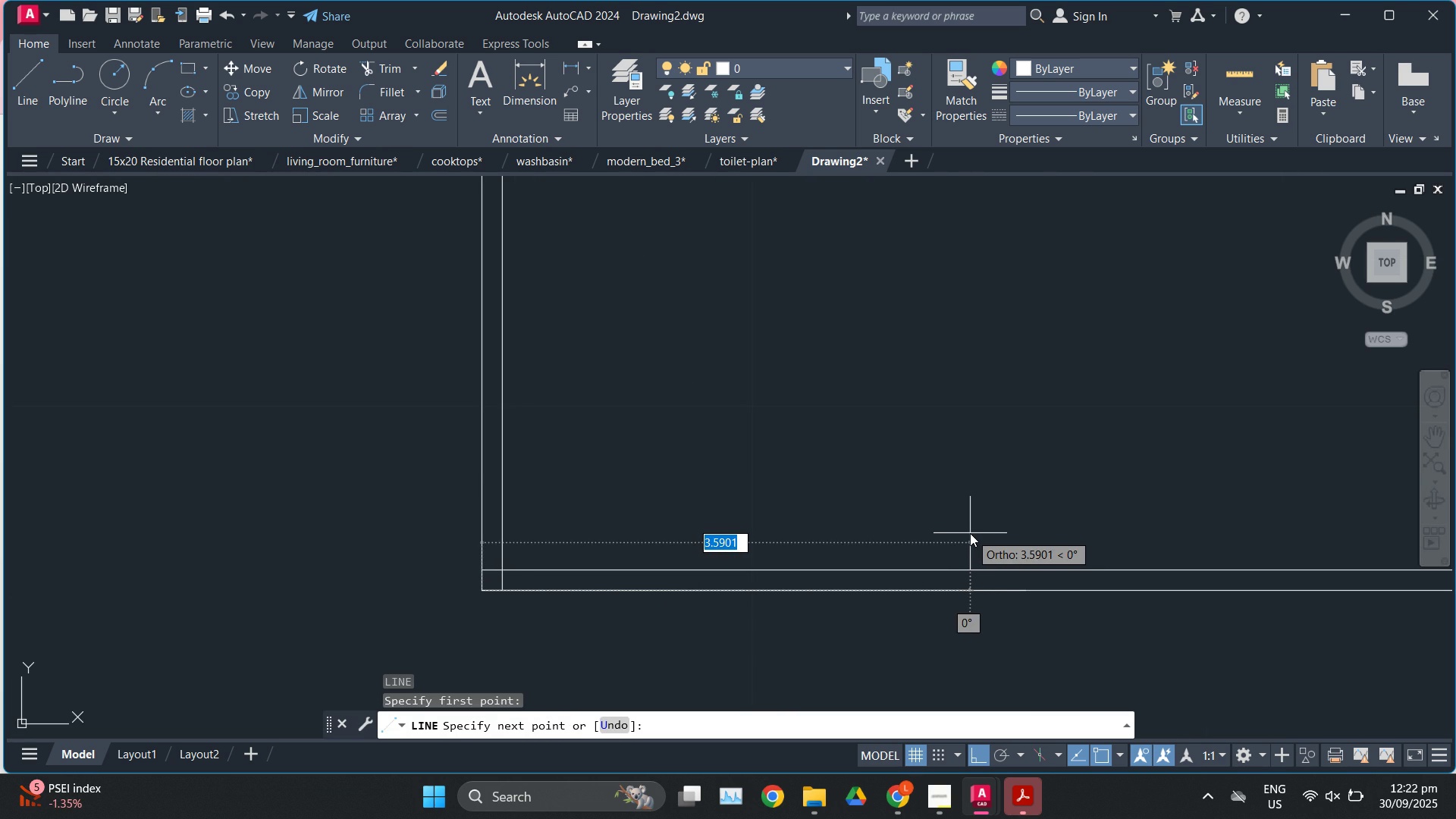 
key(Numpad5)
 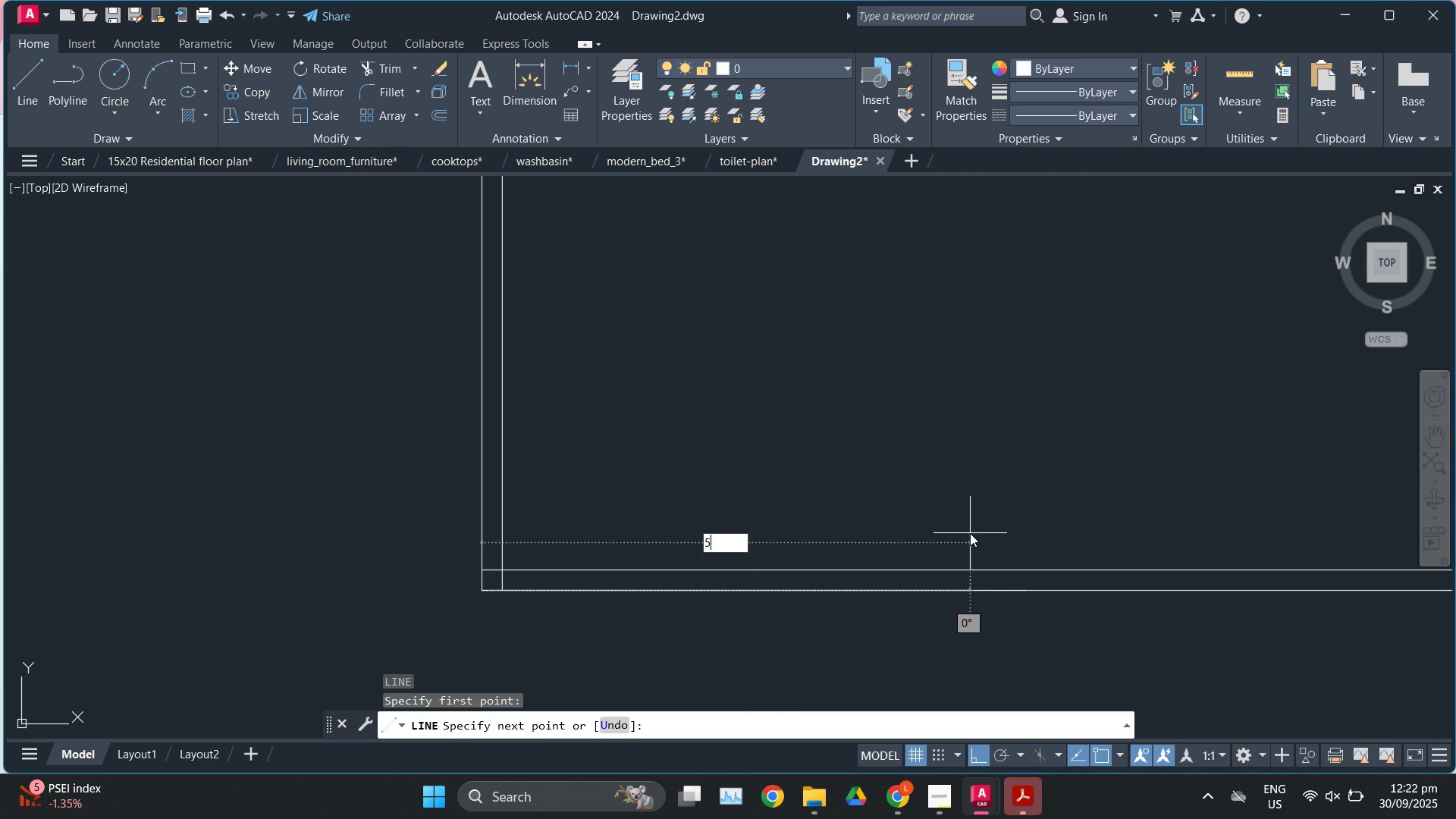 
key(Enter)
 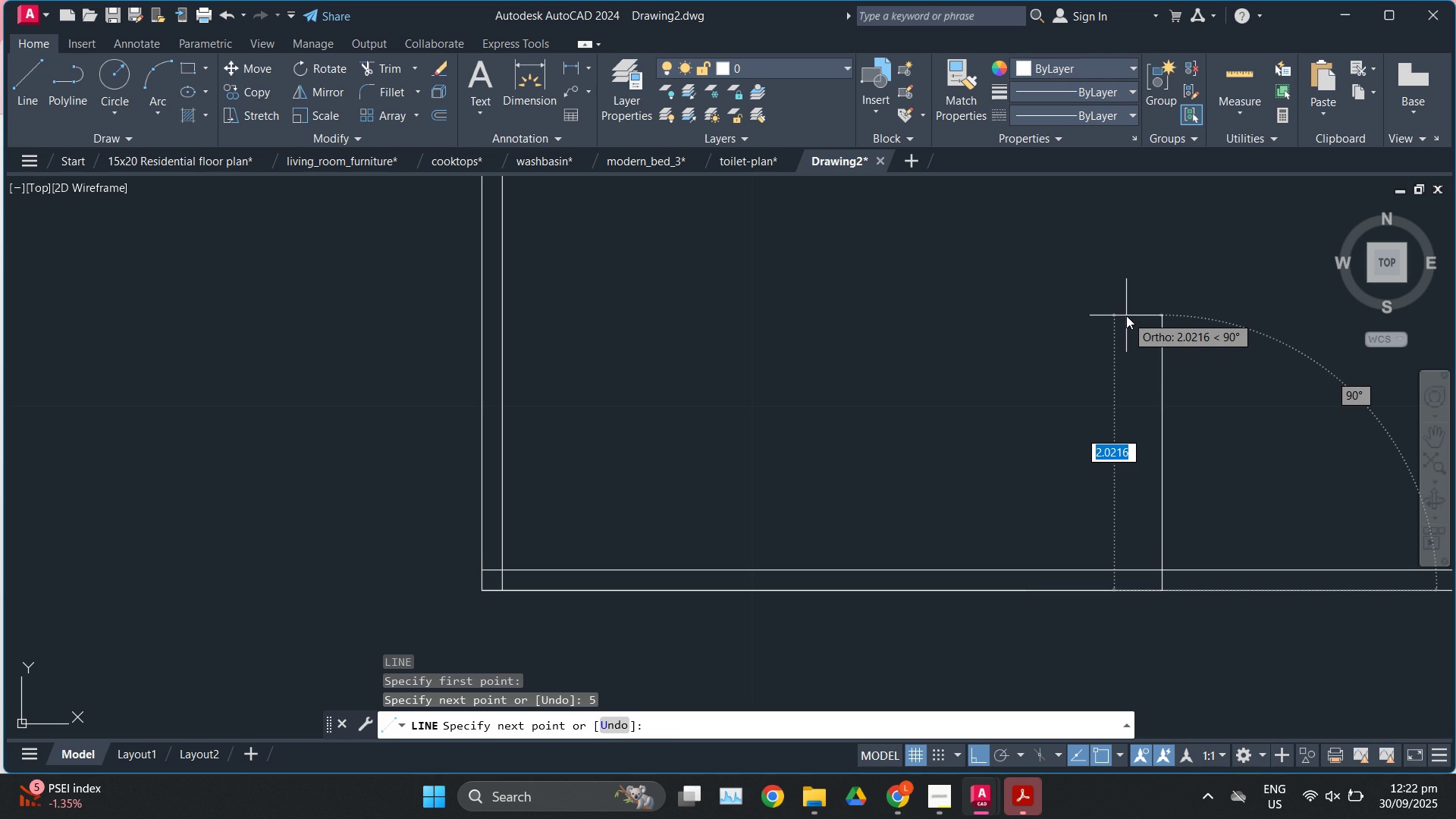 
key(Numpad4)
 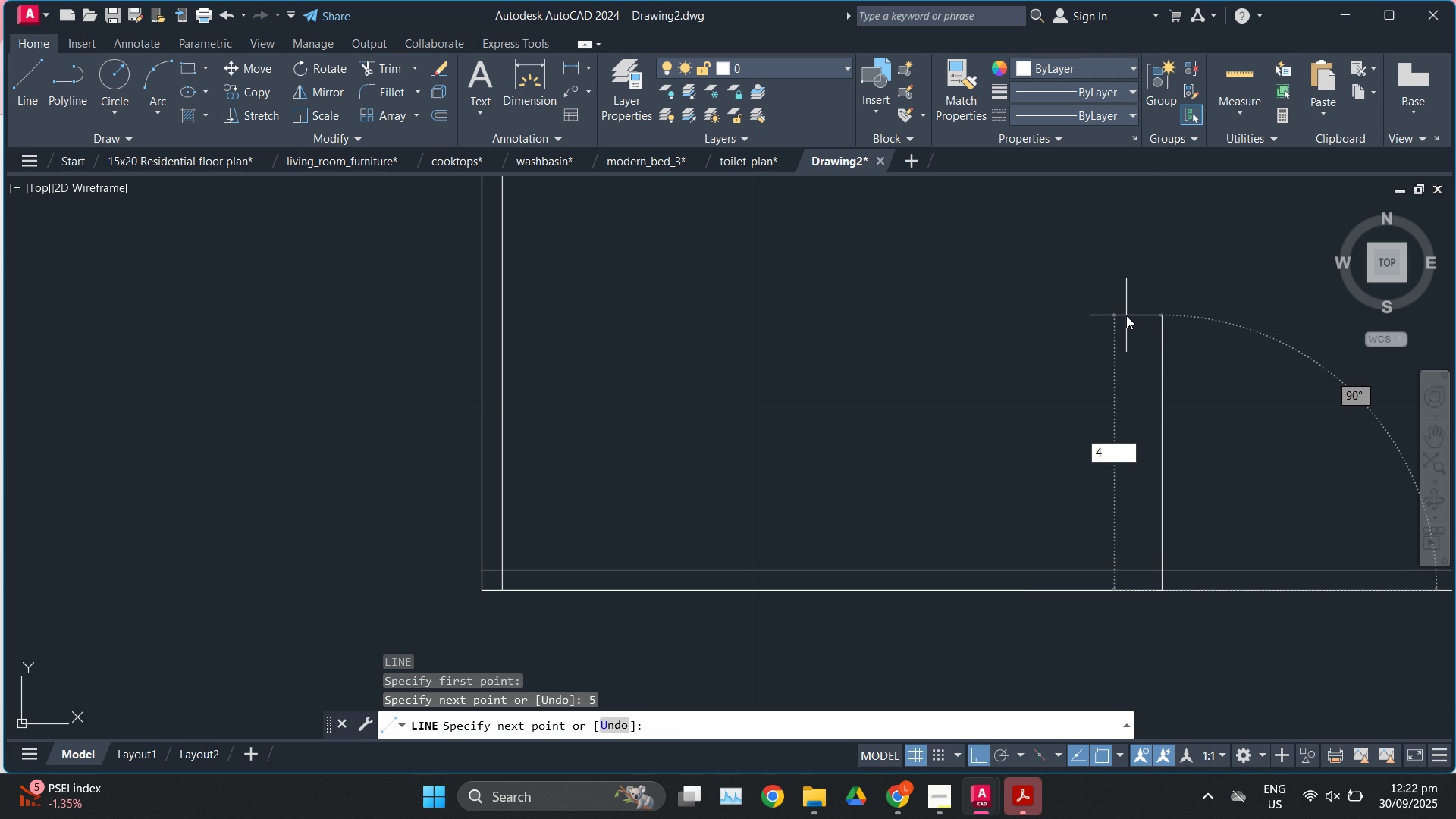 
key(Enter)
 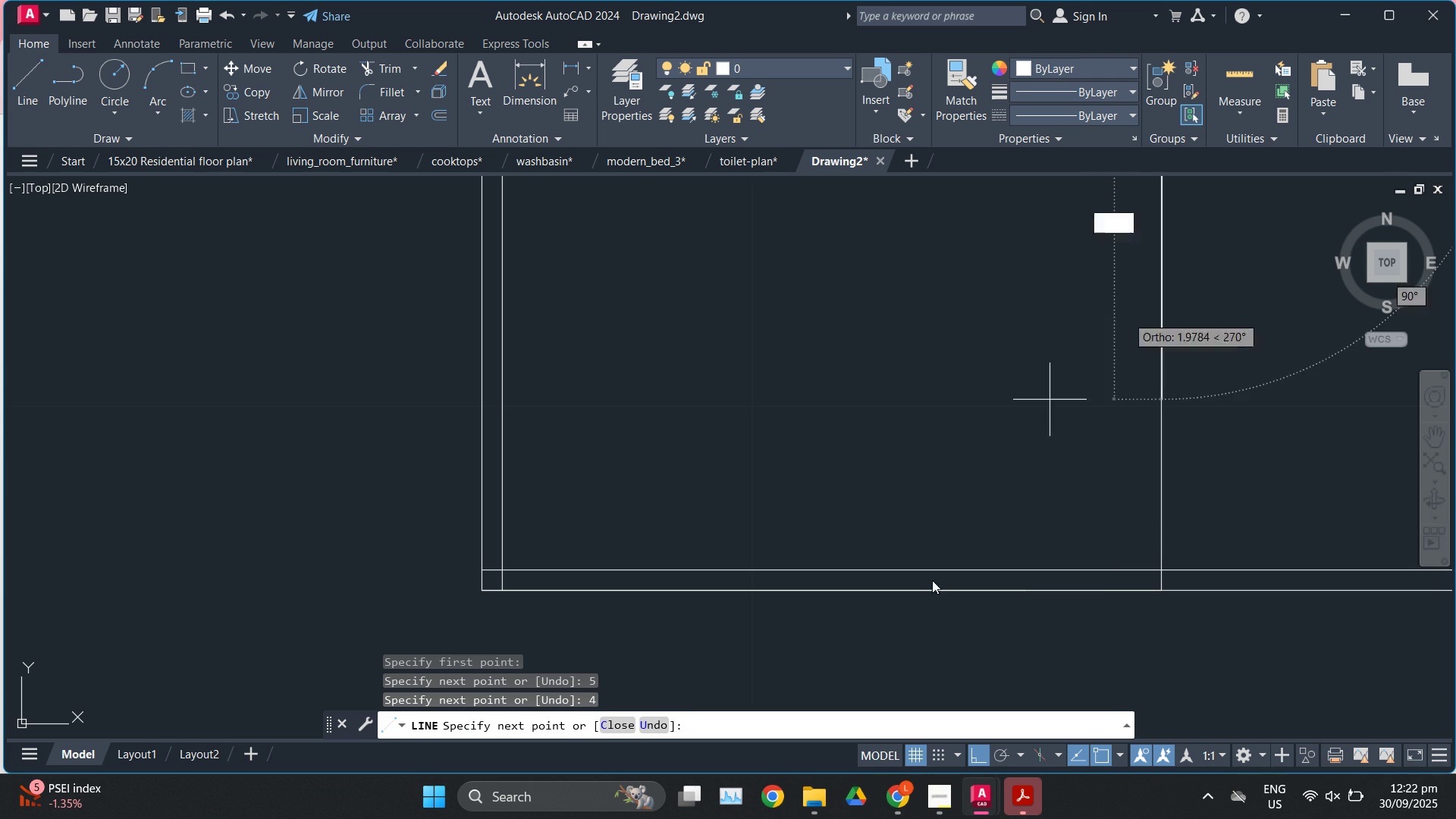 
scroll: coordinate [905, 610], scroll_direction: down, amount: 1.0
 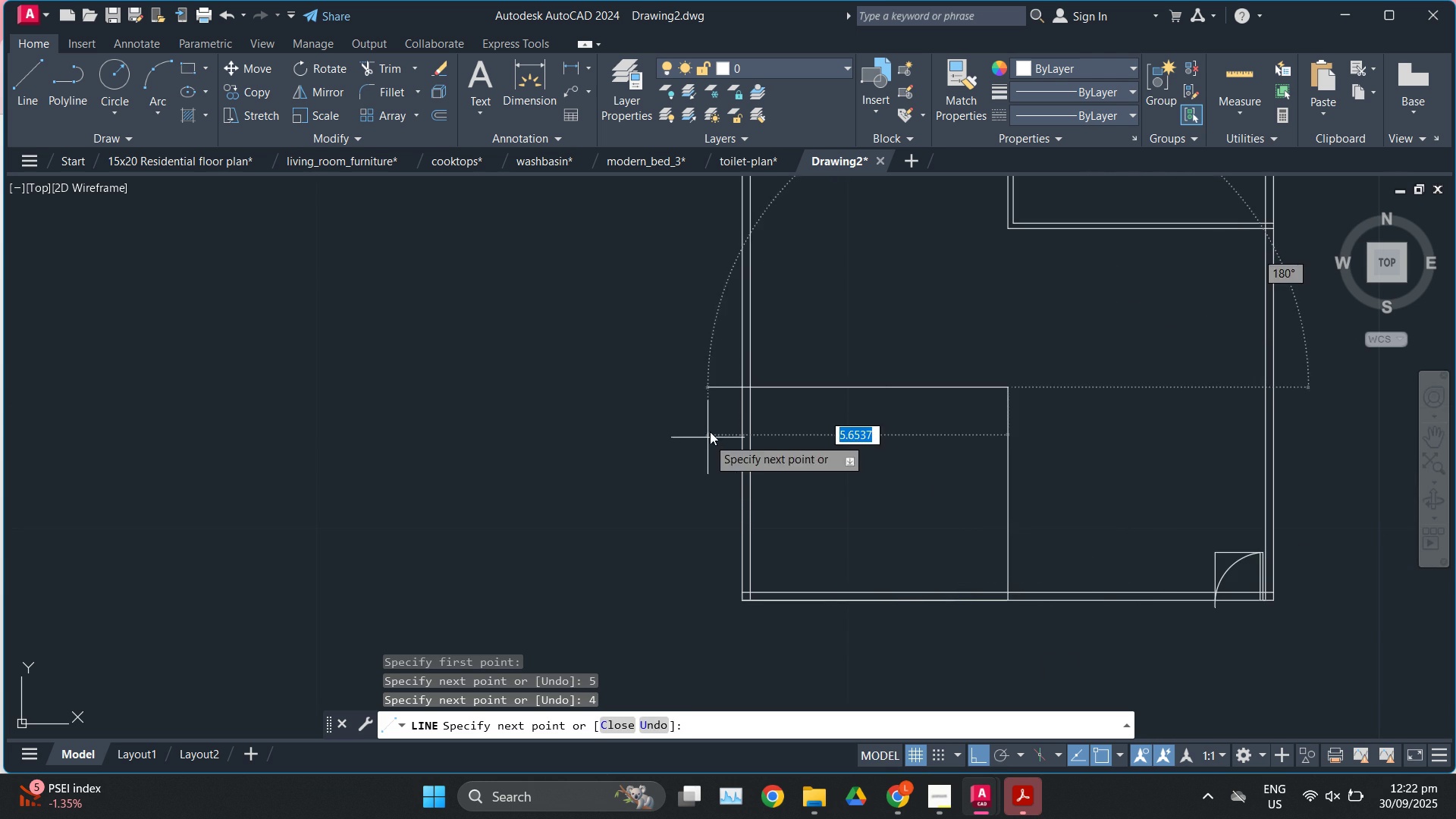 
scroll: coordinate [726, 401], scroll_direction: up, amount: 1.0
 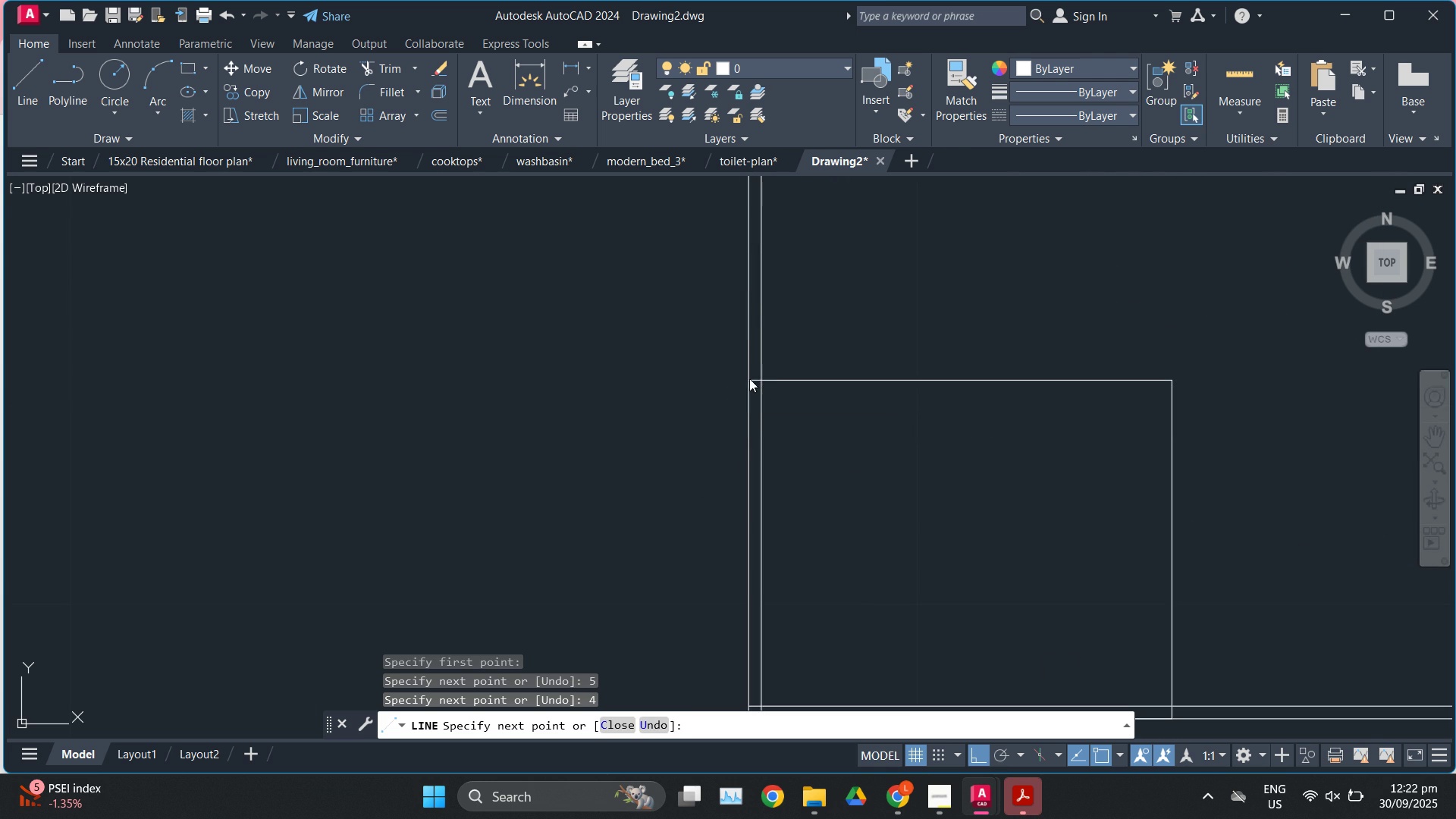 
left_click([749, 378])
 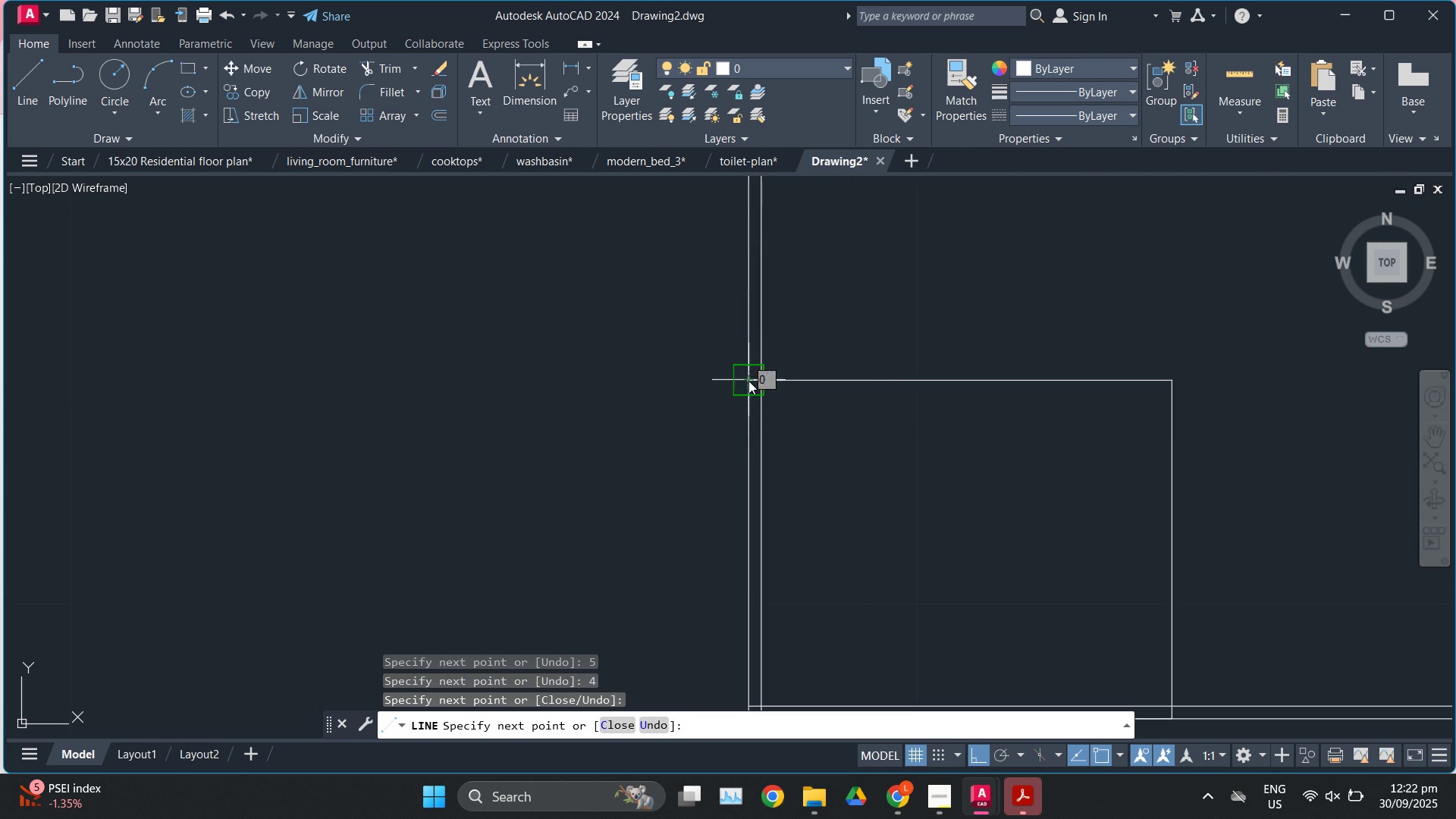 
key(Escape)
 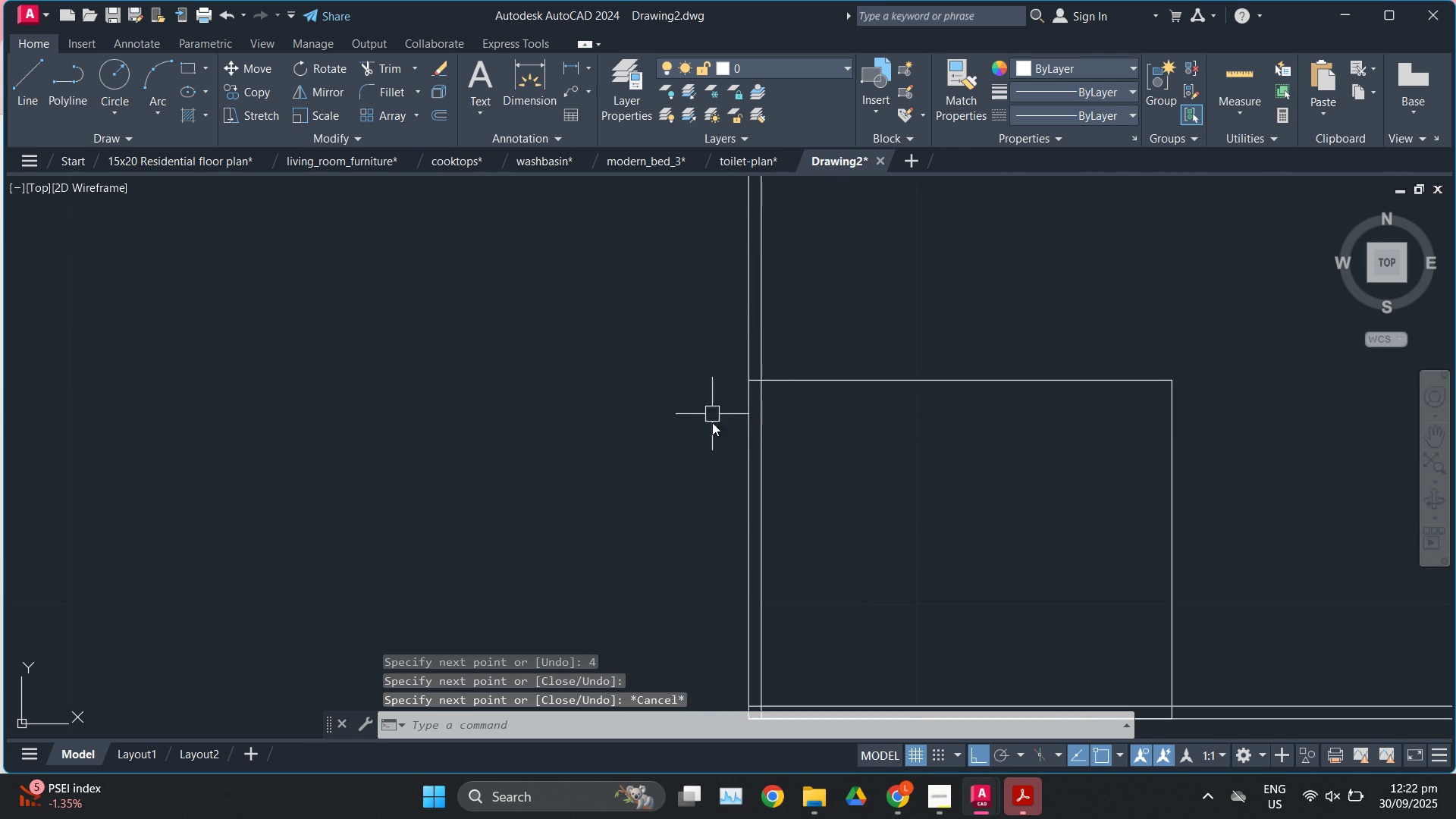 
scroll: coordinate [712, 419], scroll_direction: down, amount: 1.0
 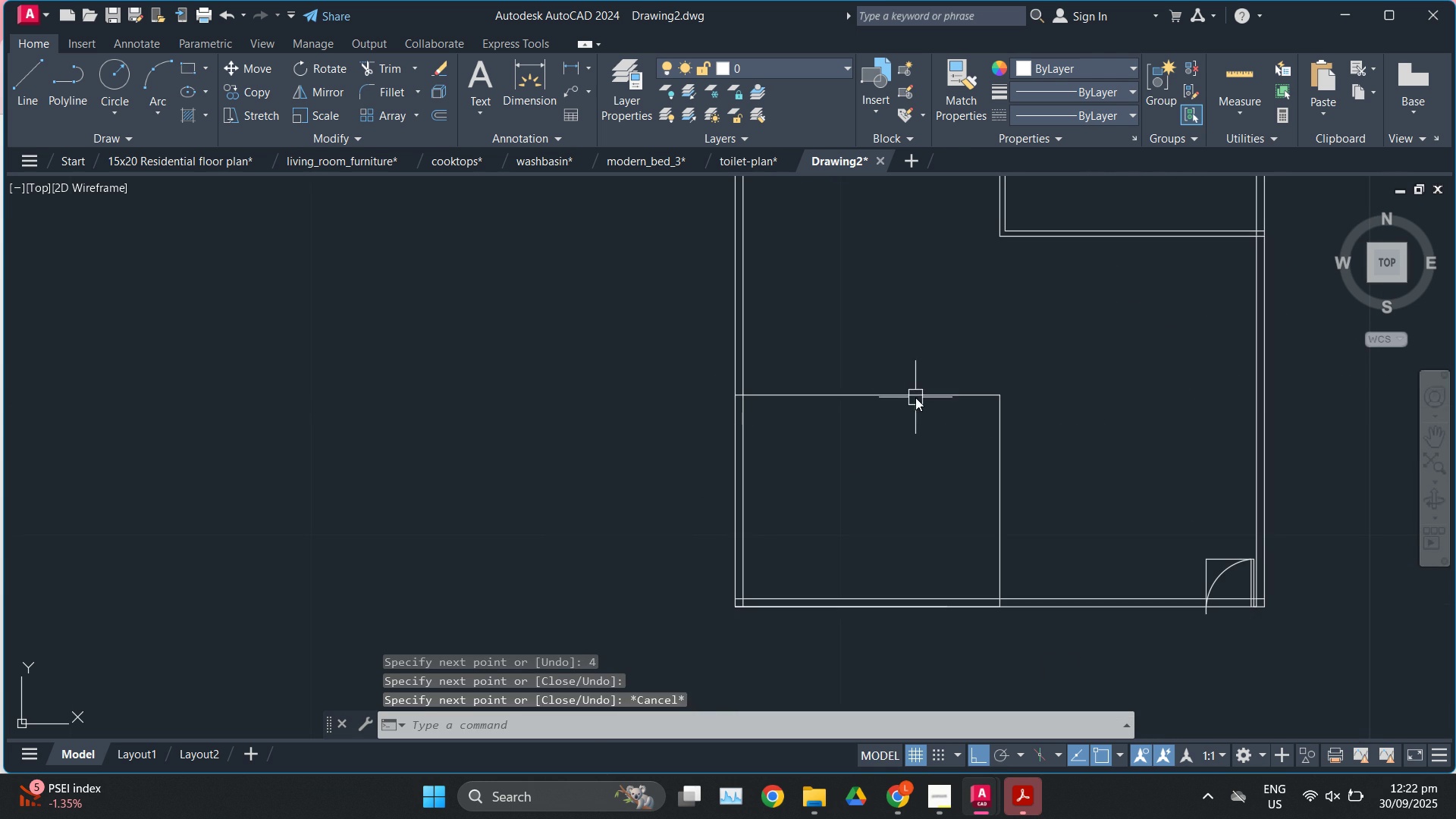 
left_click([915, 397])
 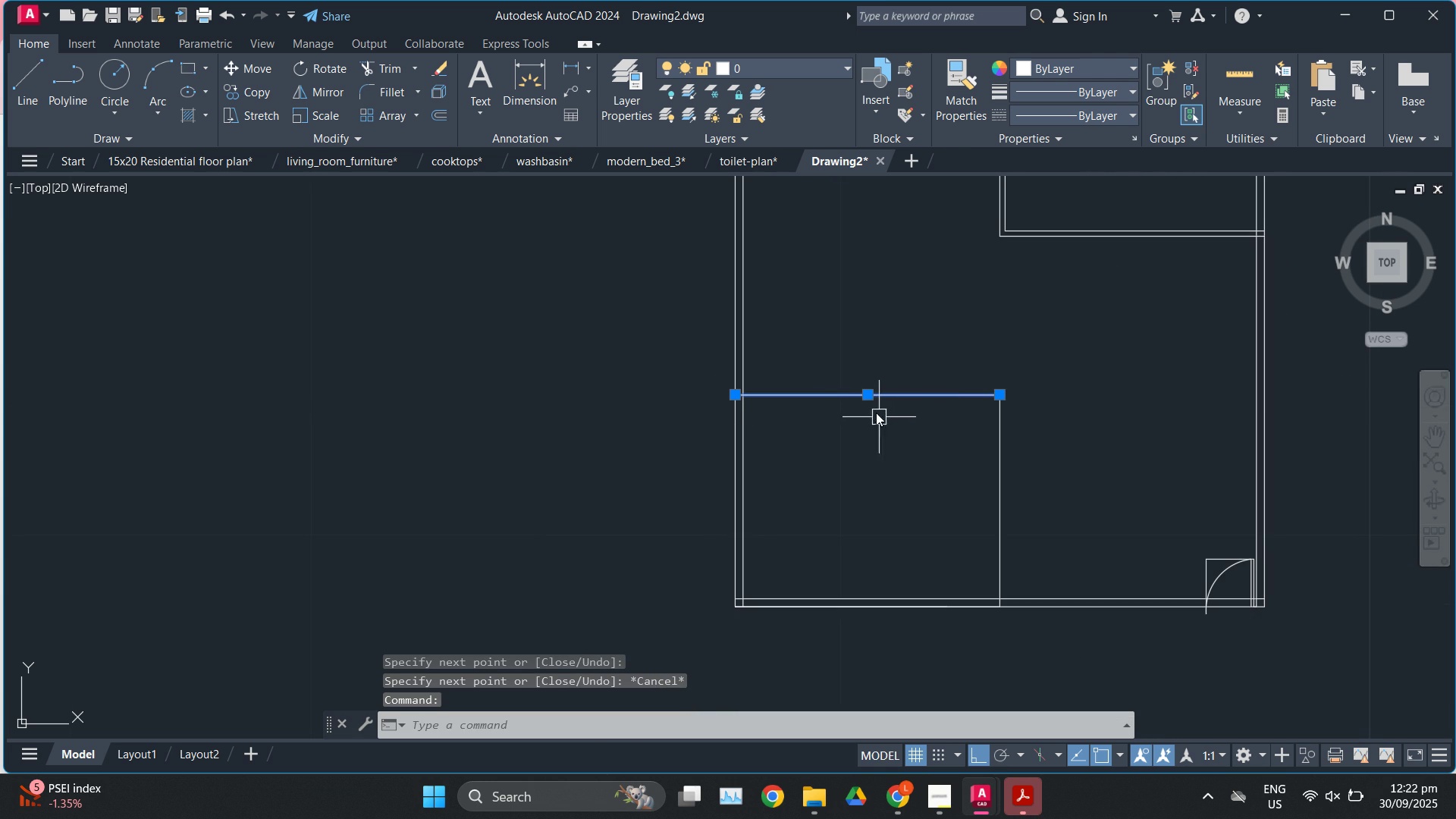 
key(O)
 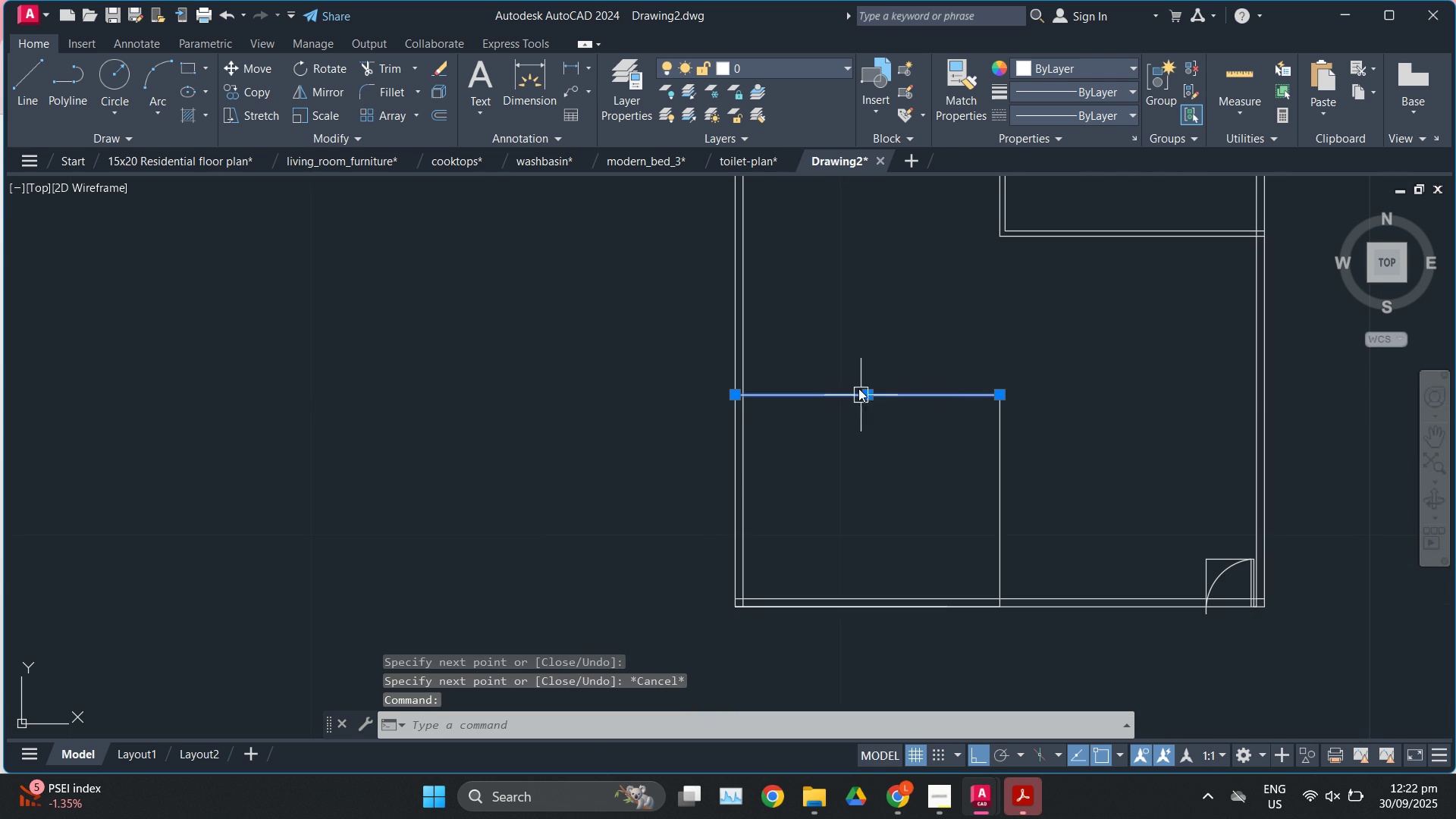 
key(Enter)
 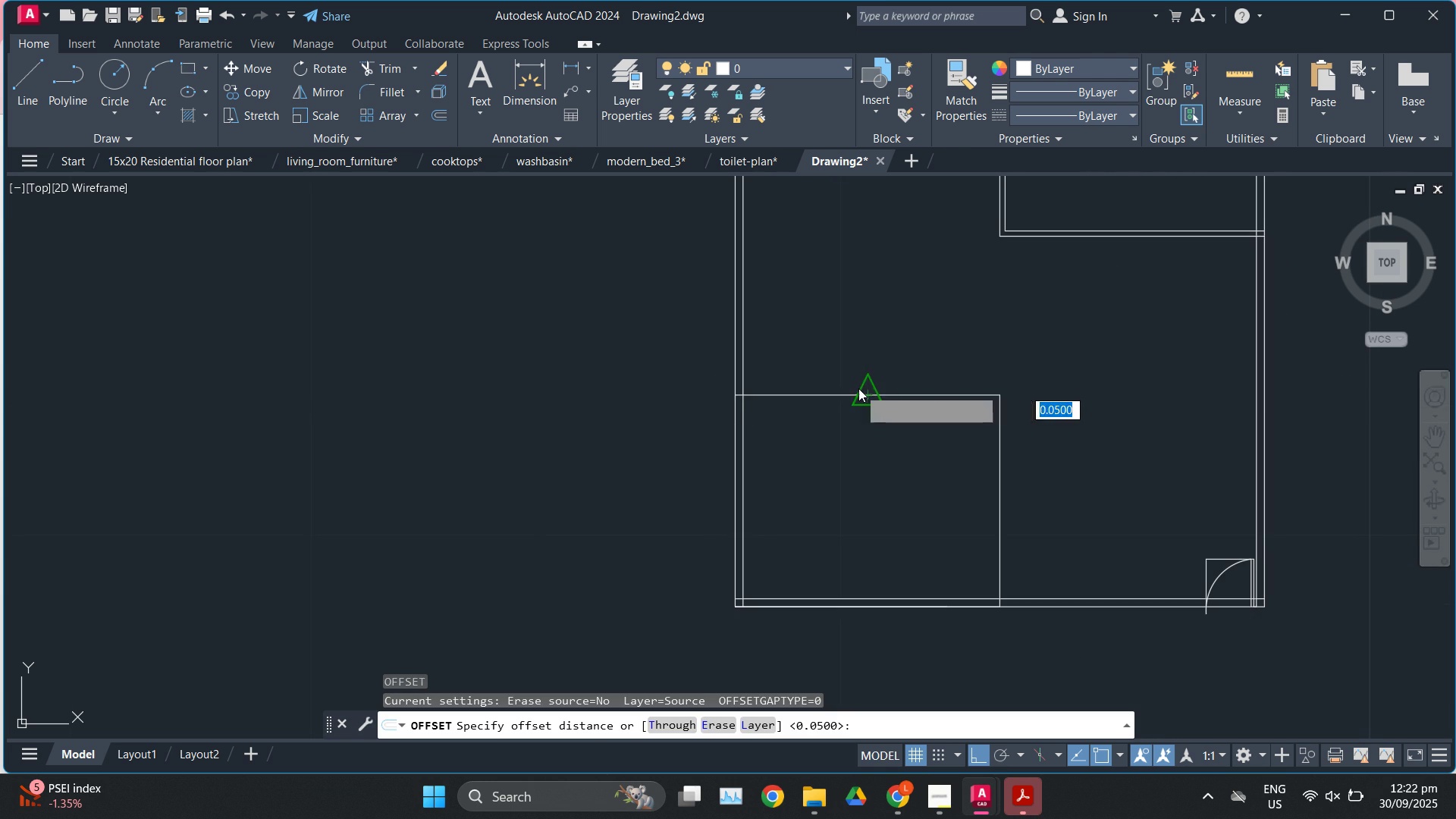 
left_click([858, 388])
 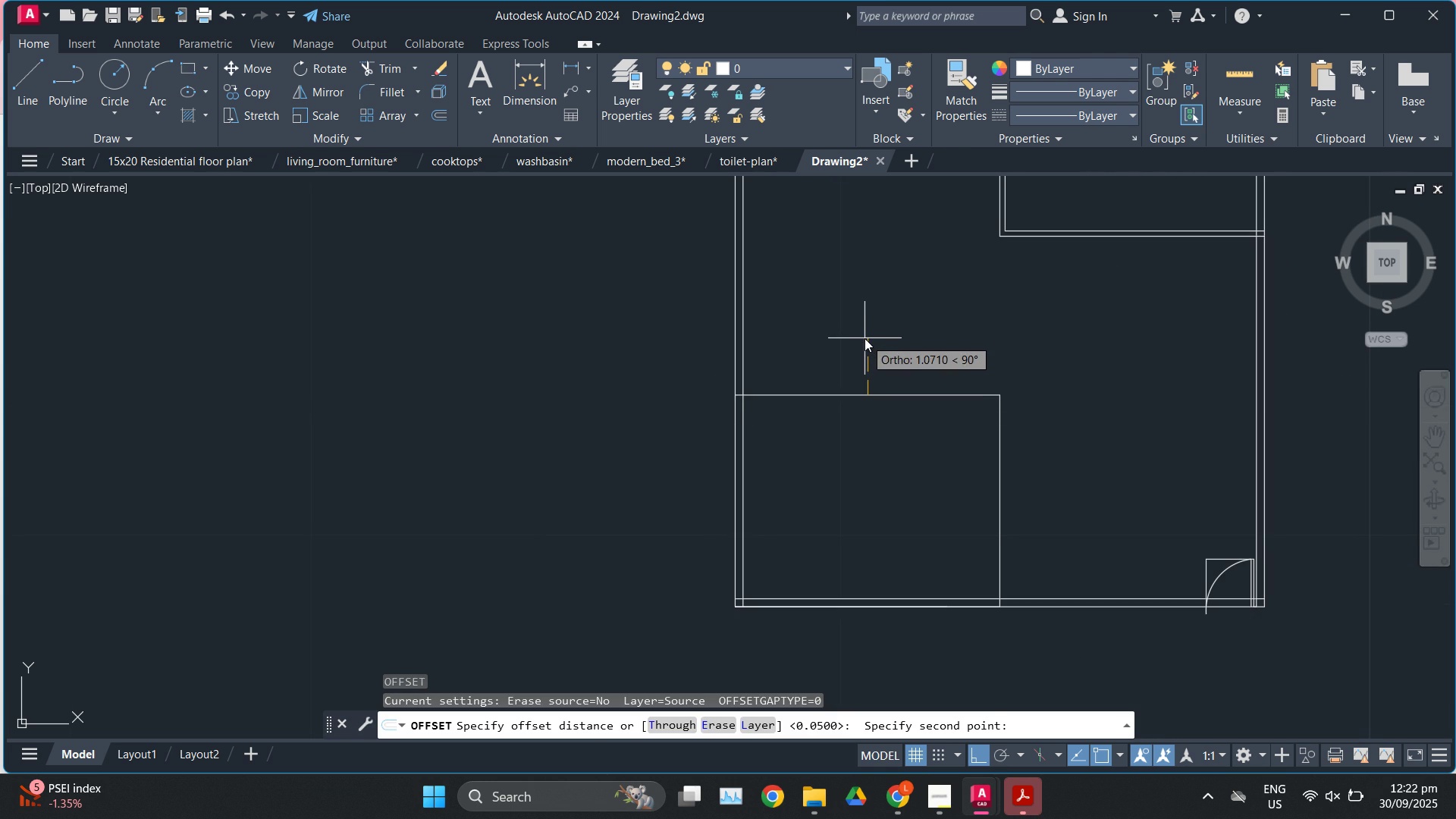 
key(Numpad0)
 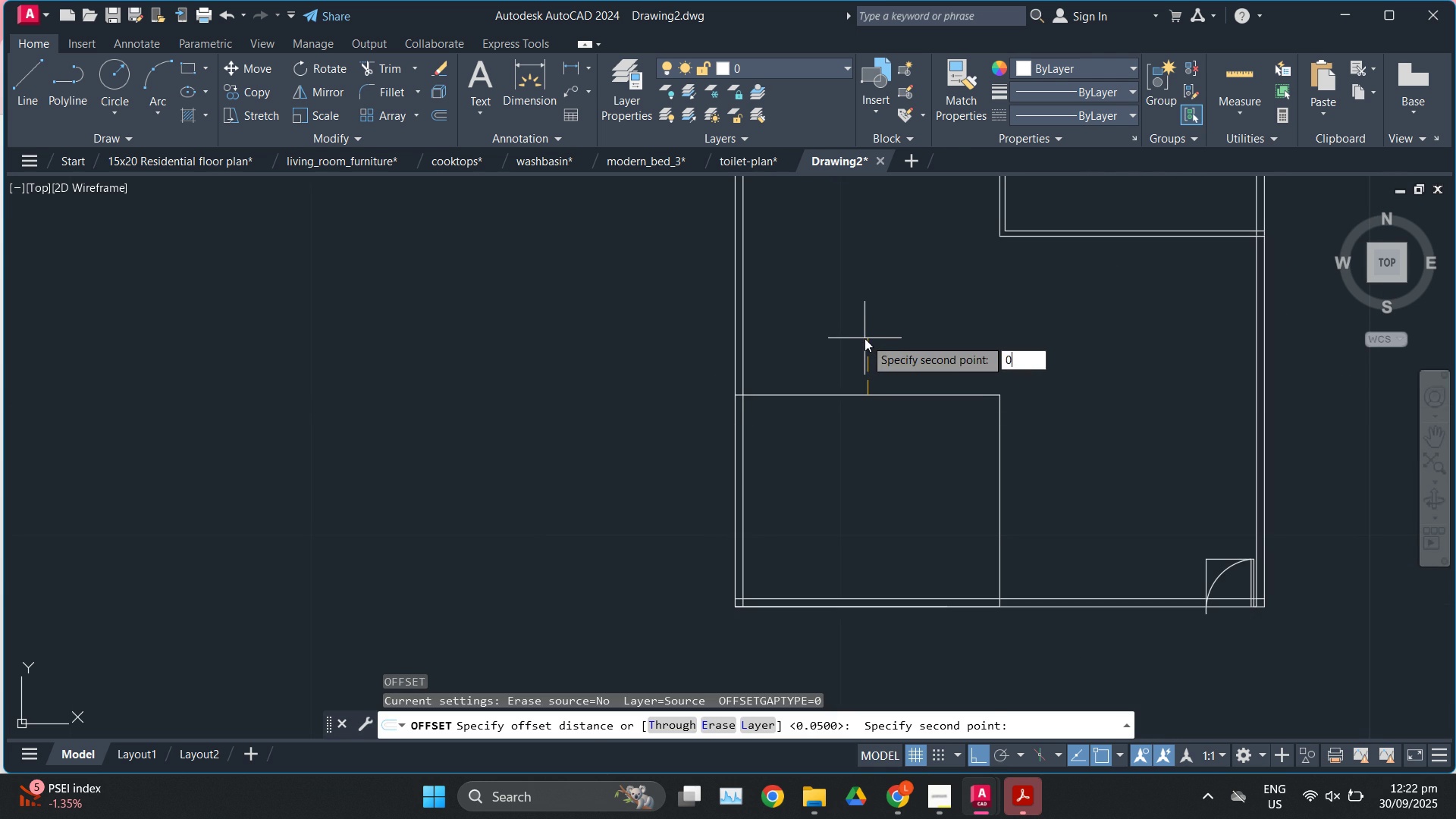 
key(NumpadDecimal)
 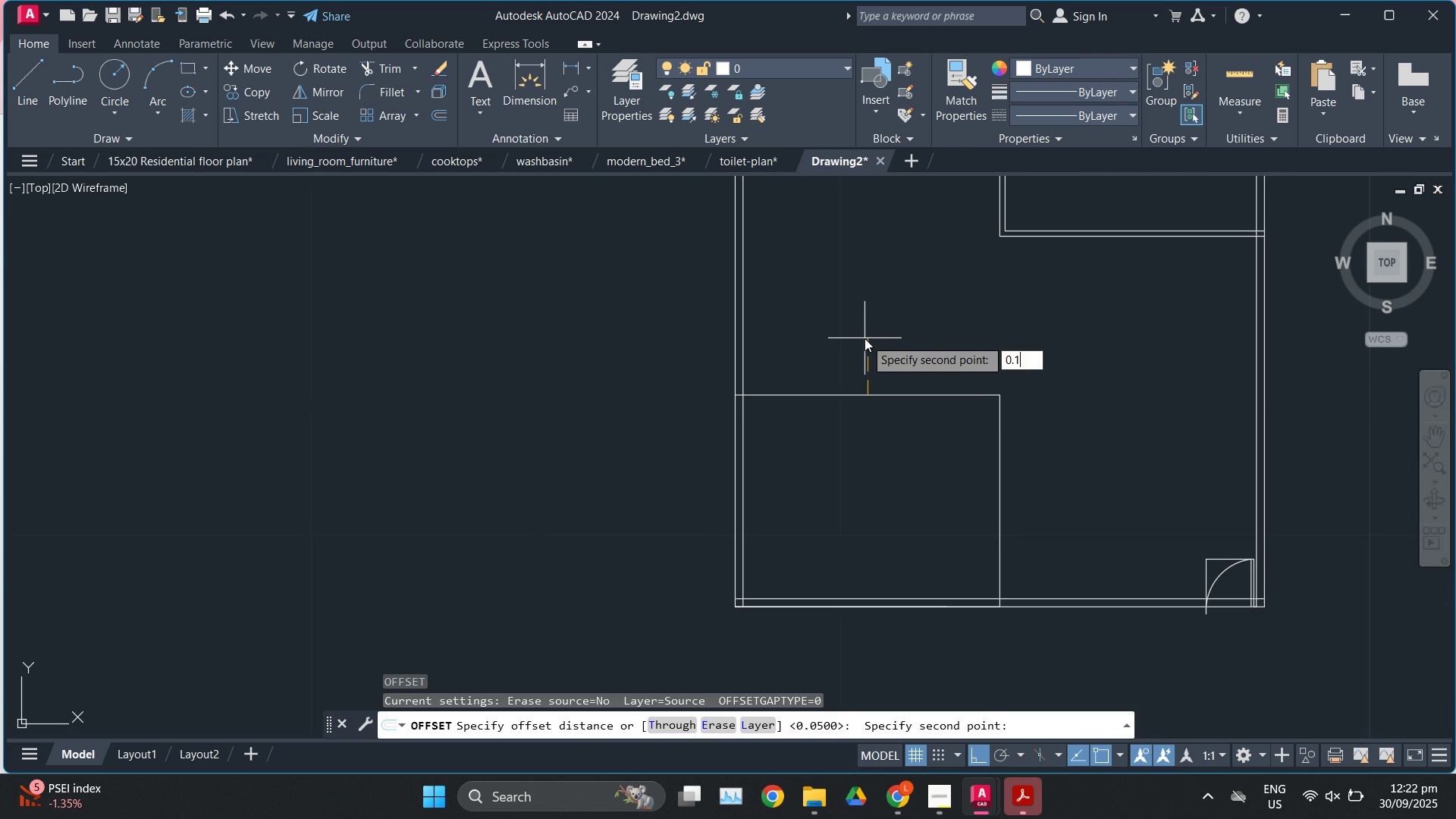 
key(Numpad1)
 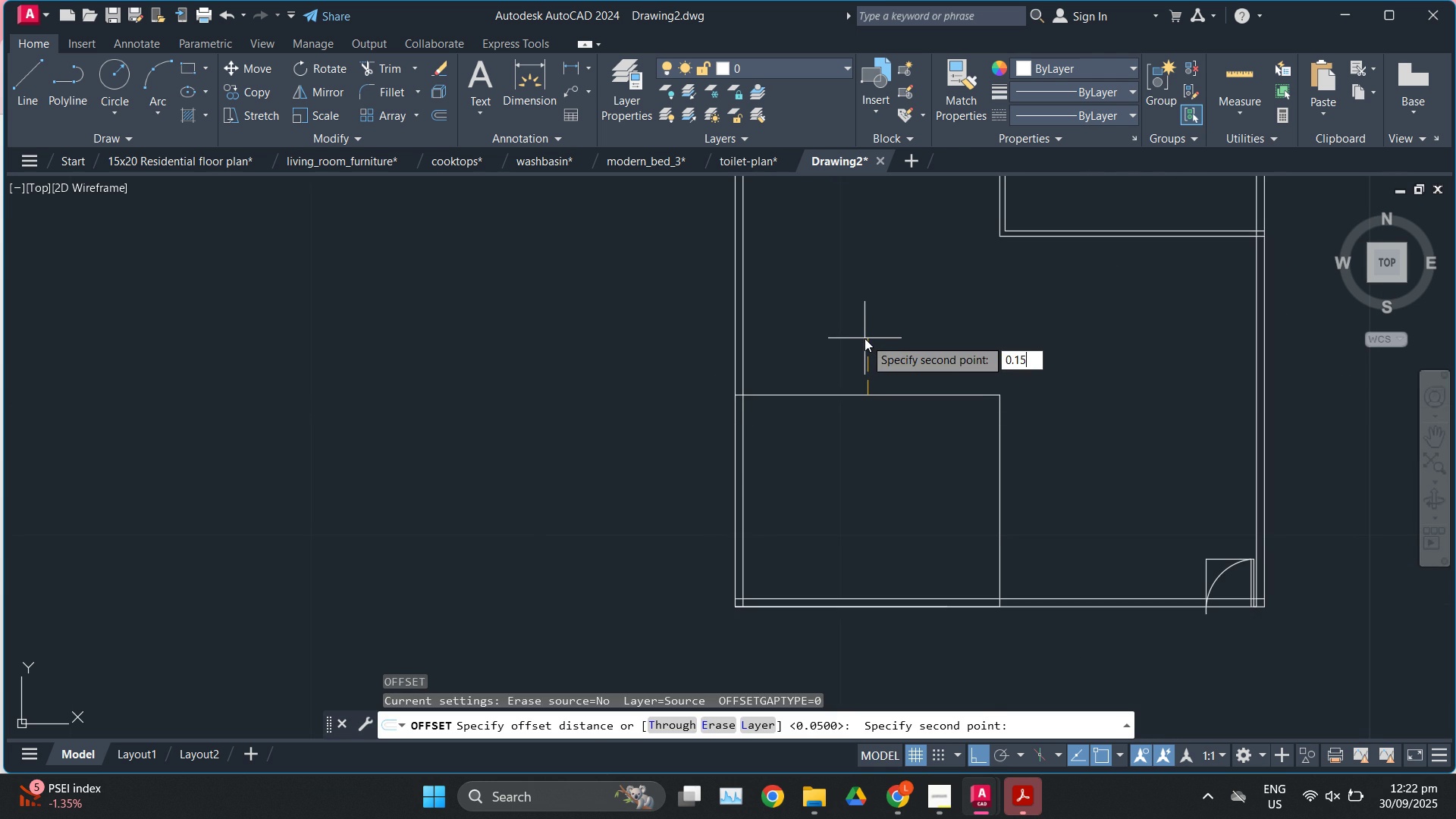 
key(Numpad5)
 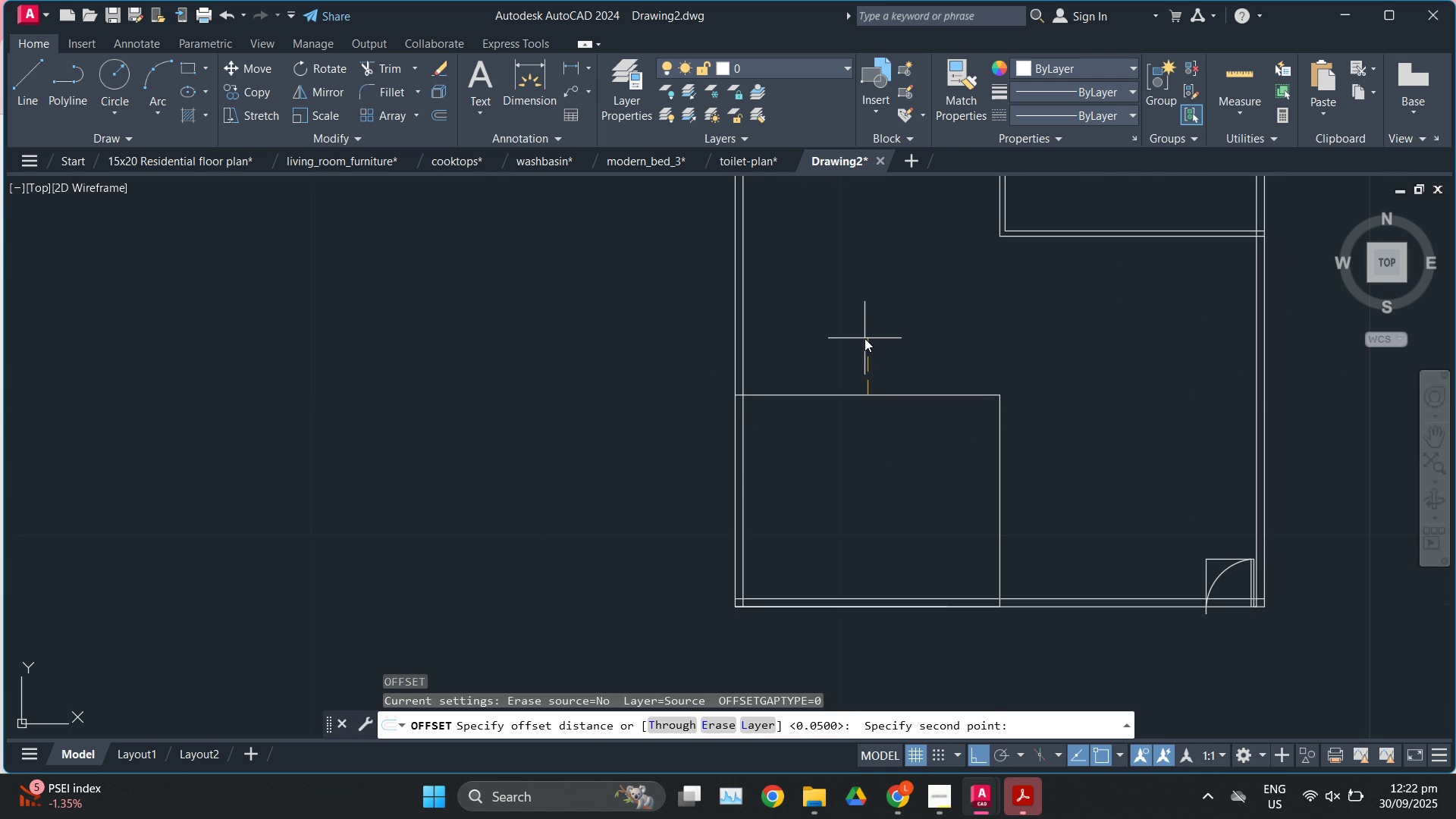 
key(Enter)
 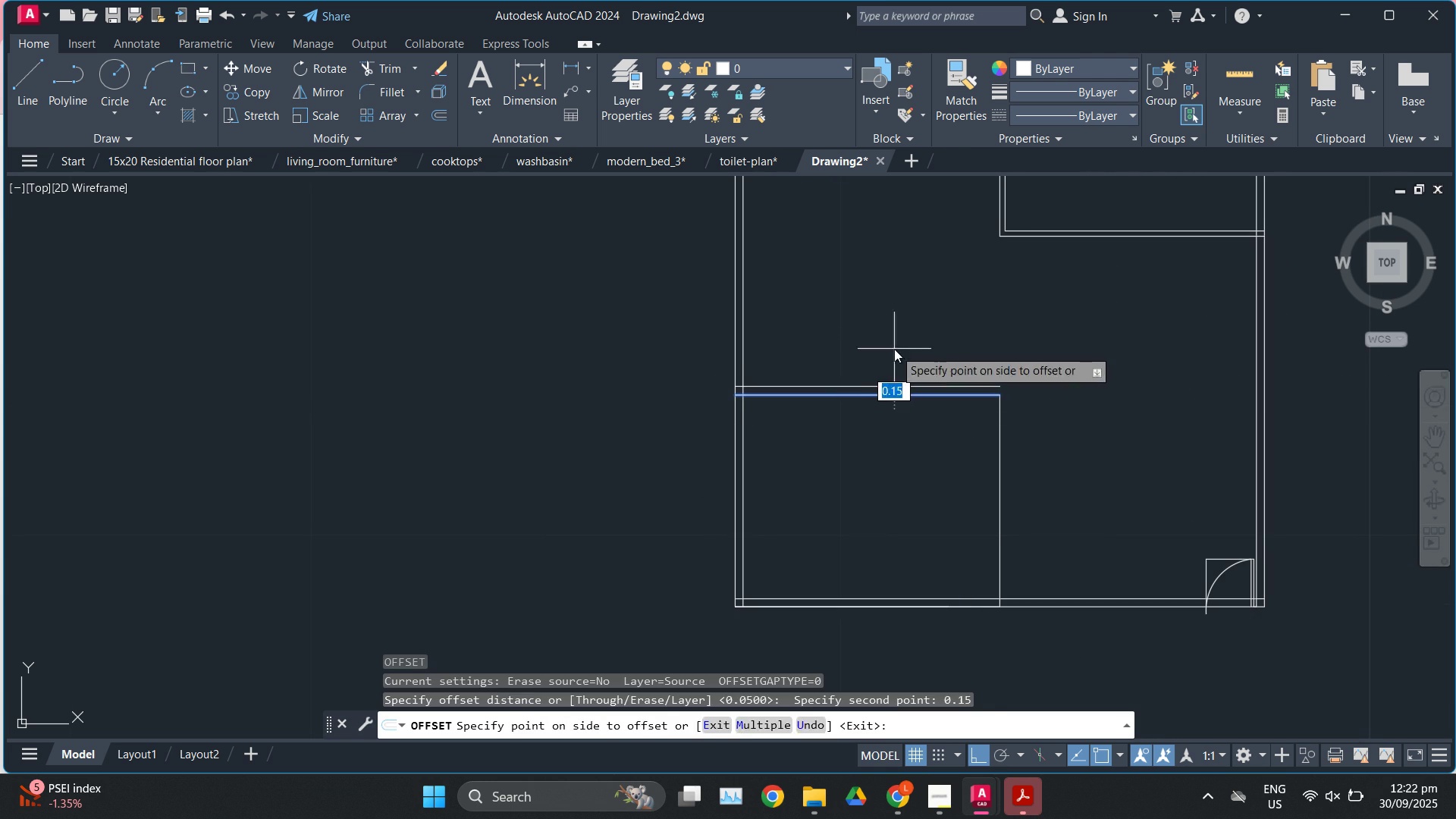 
left_click([894, 349])
 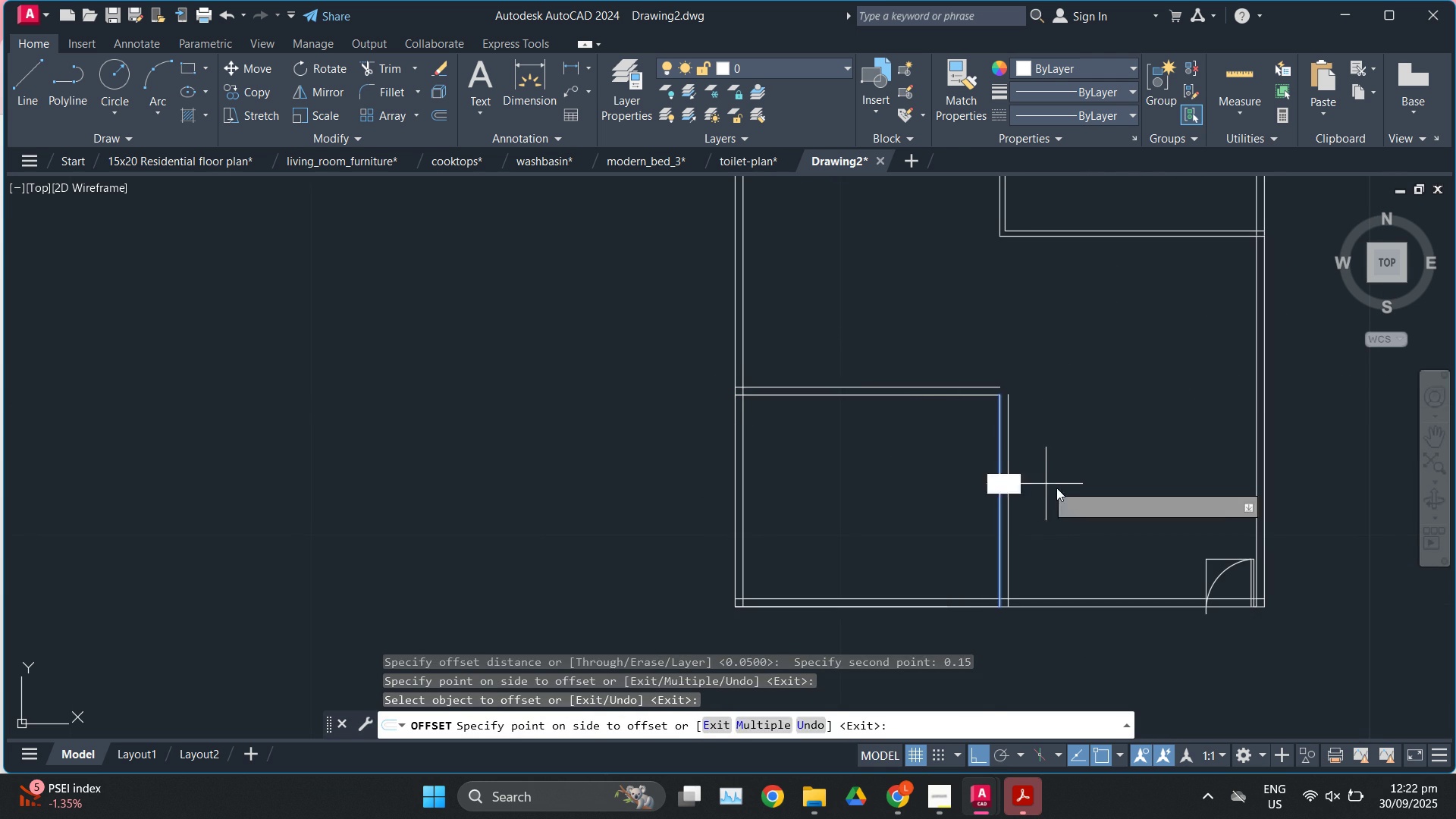 
left_click([1069, 495])
 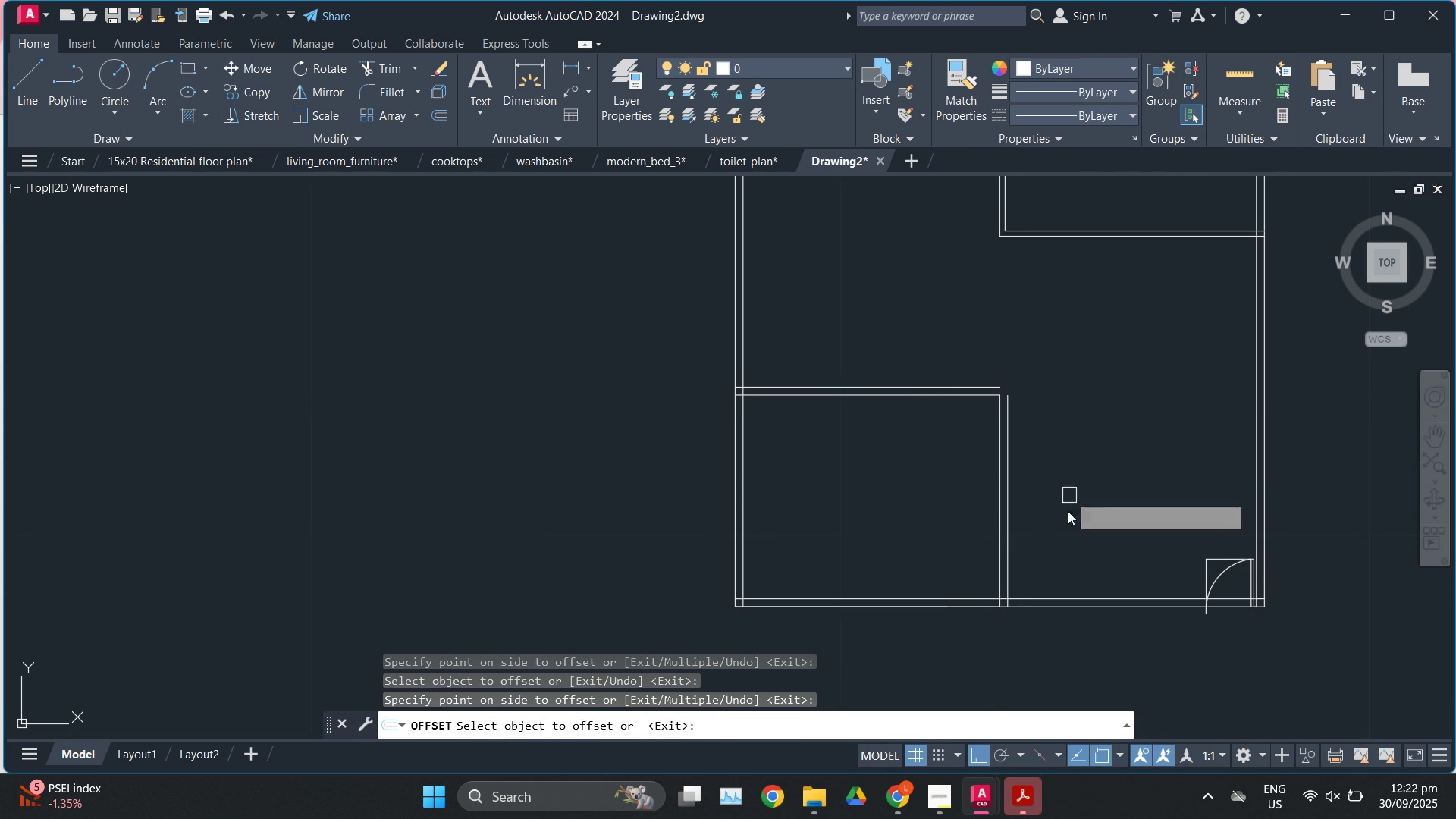 
key(Escape)
 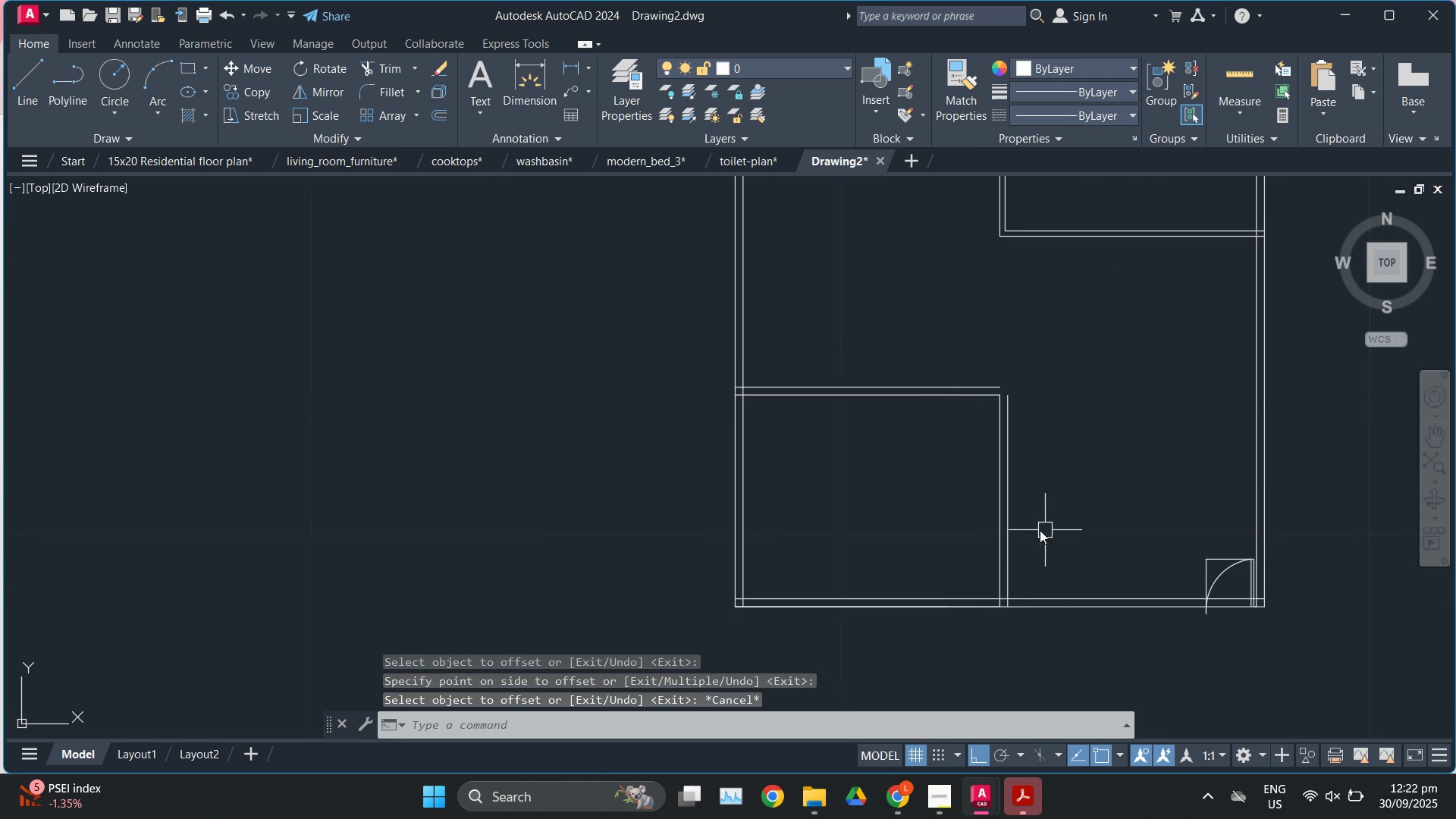 
key(F)
 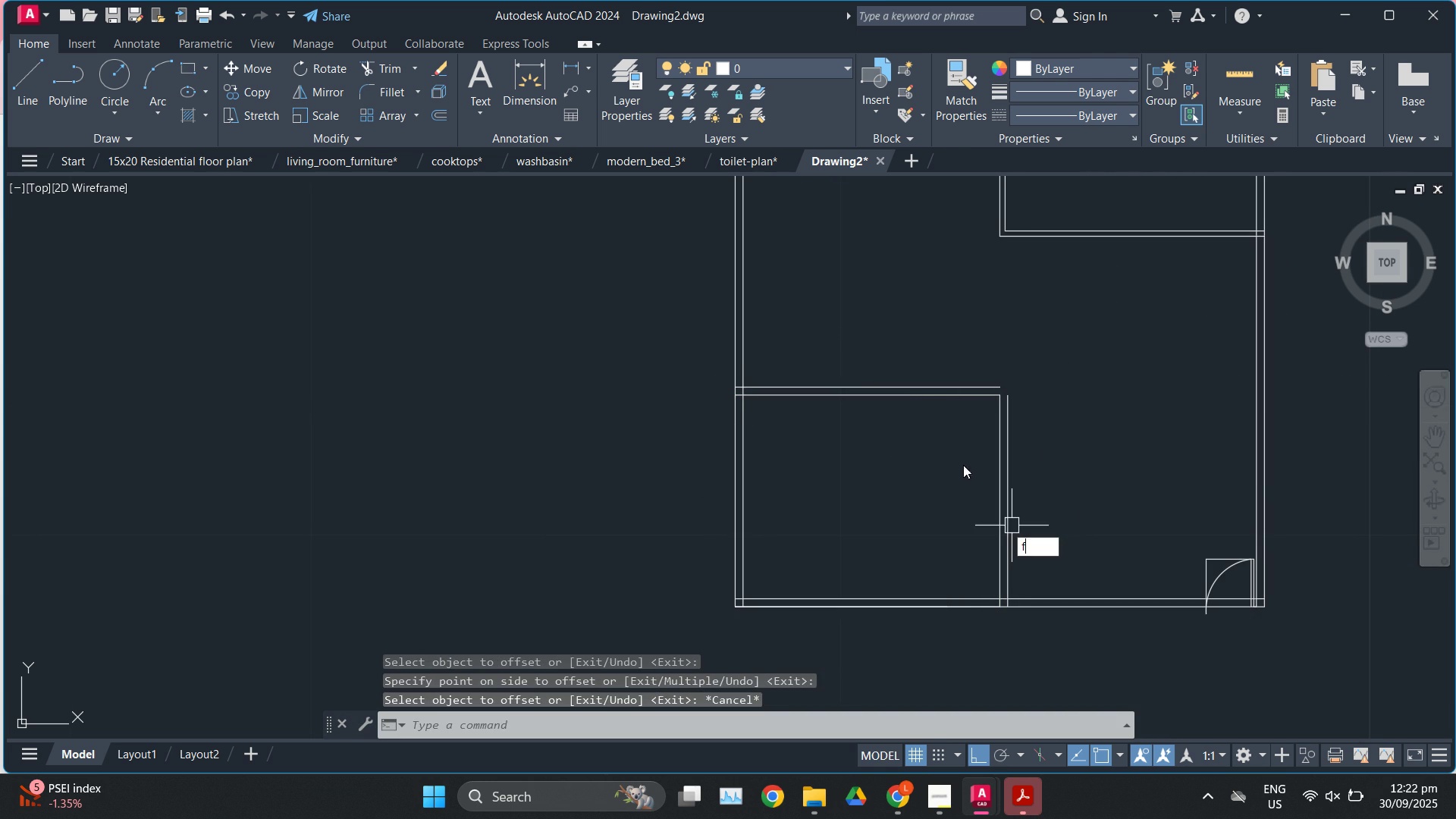 
key(Enter)
 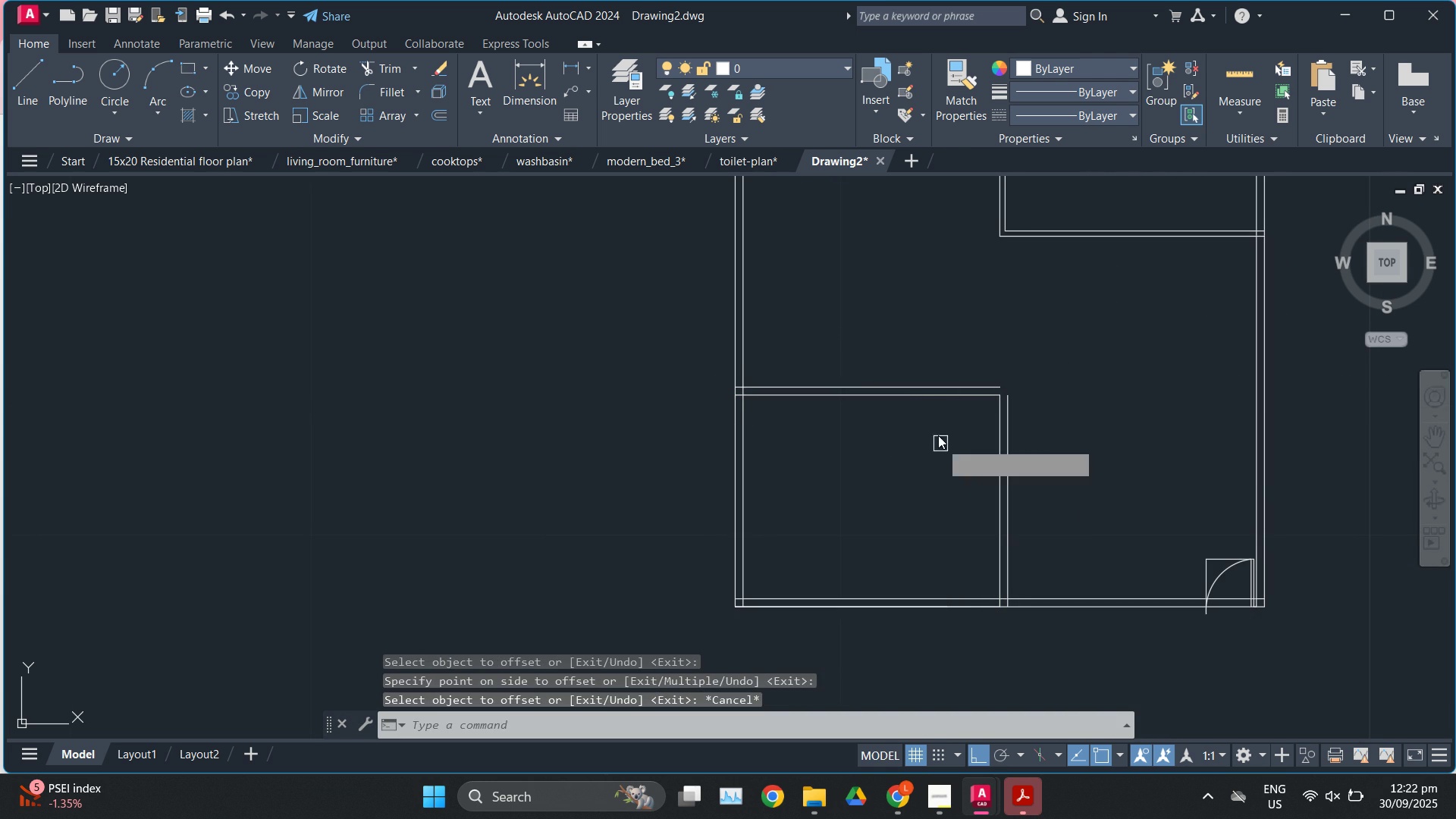 
scroll: coordinate [938, 435], scroll_direction: up, amount: 1.0
 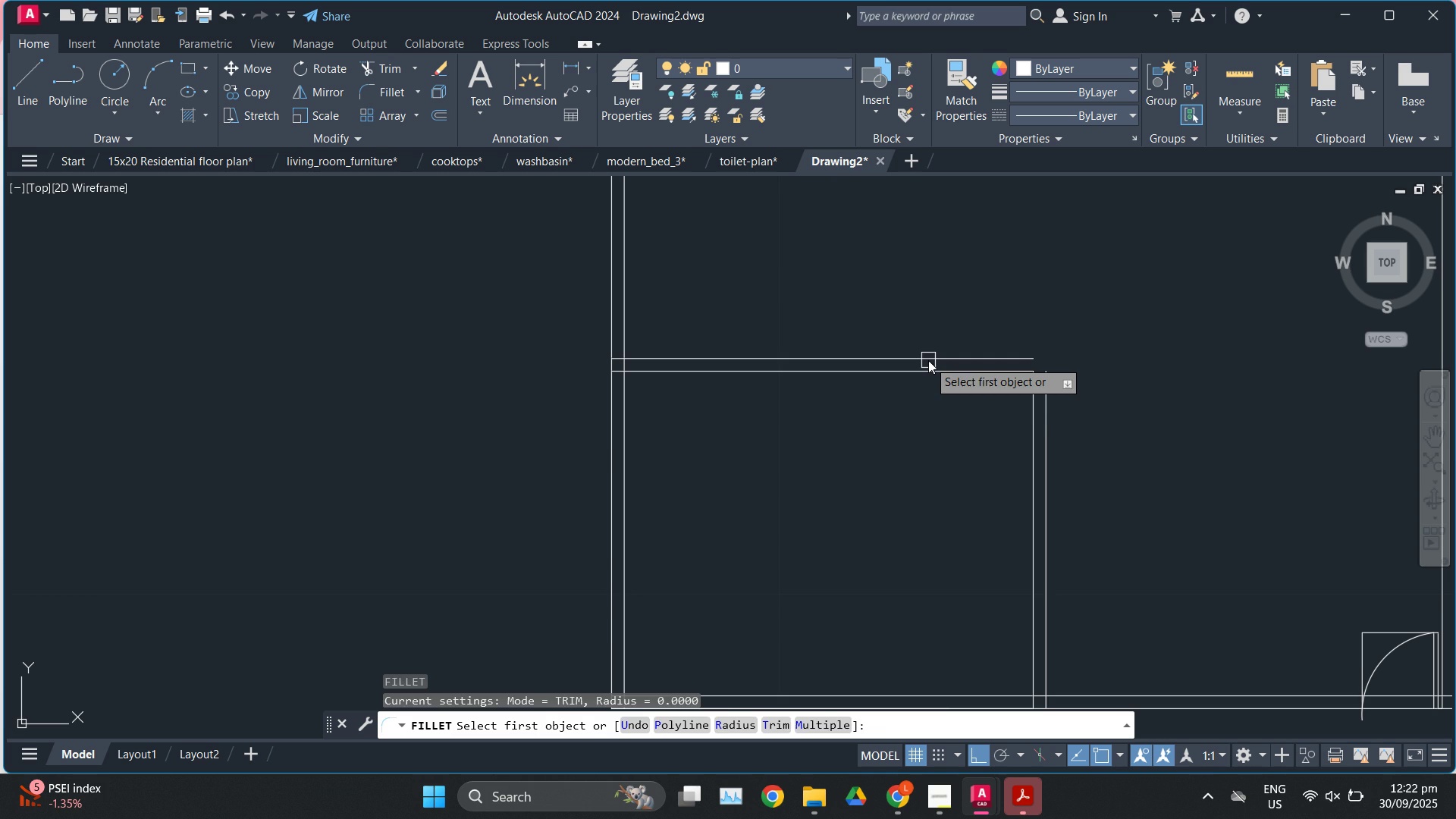 
left_click([928, 360])
 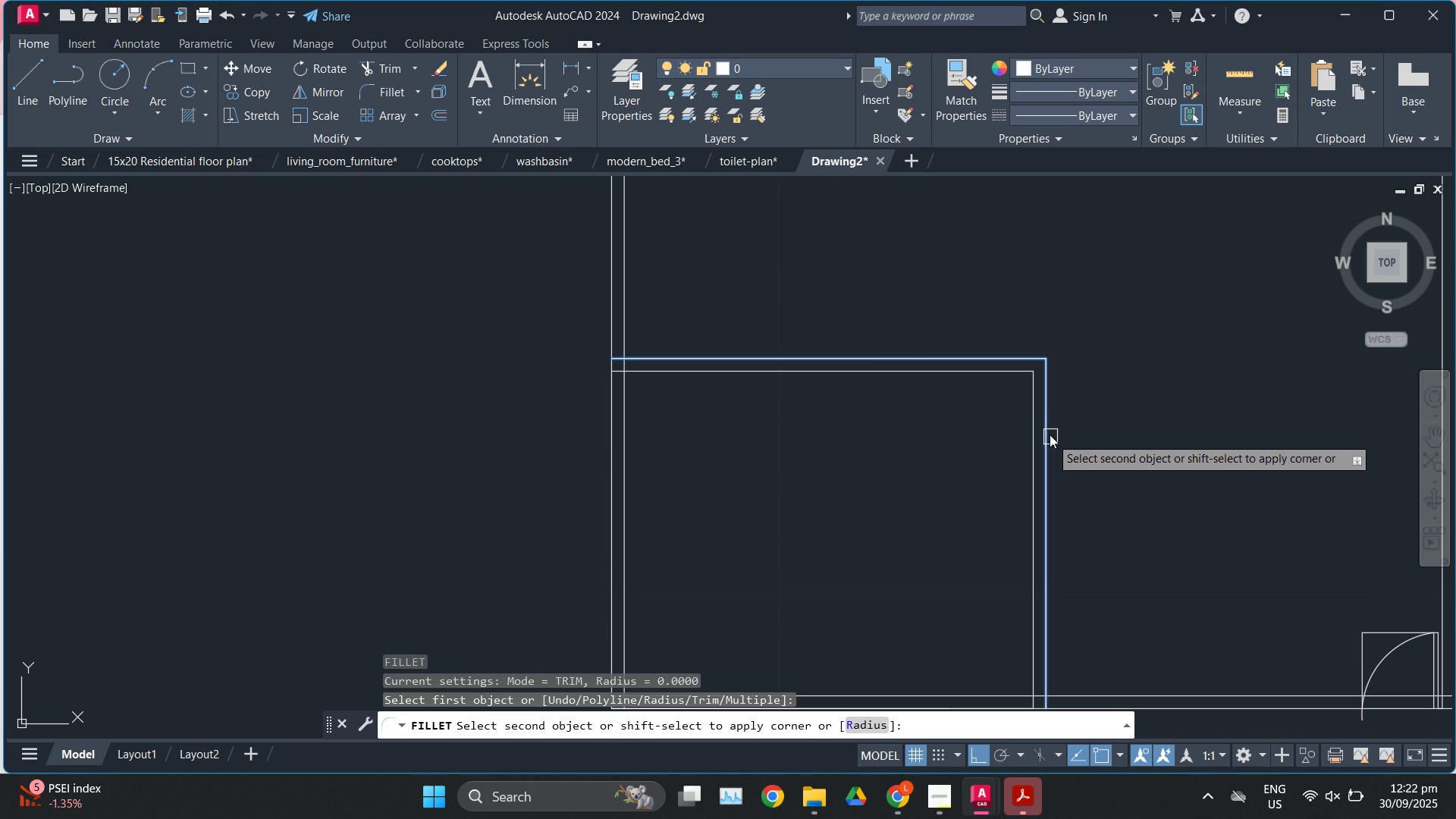 
left_click([1047, 432])
 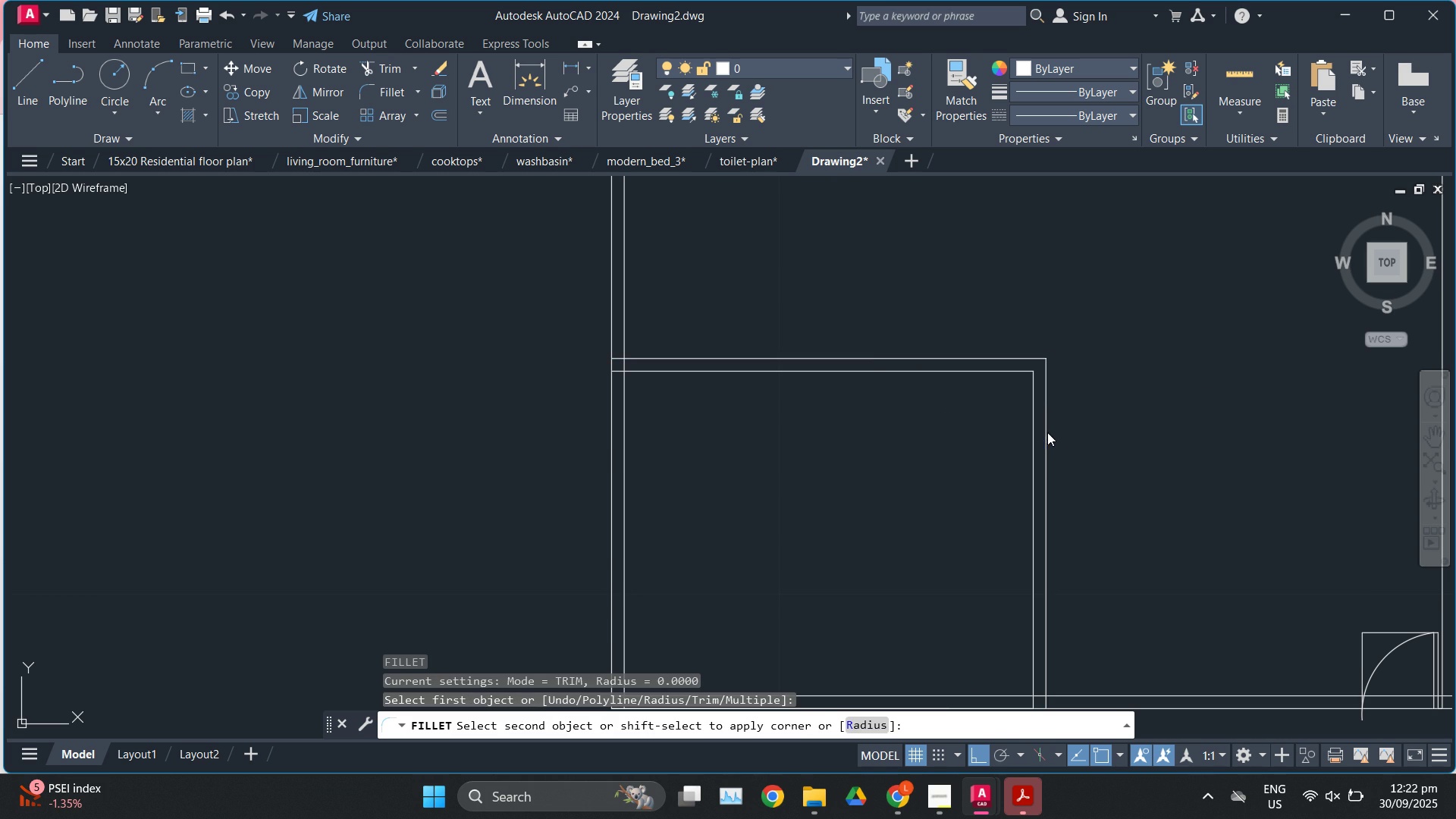 
key(Escape)
 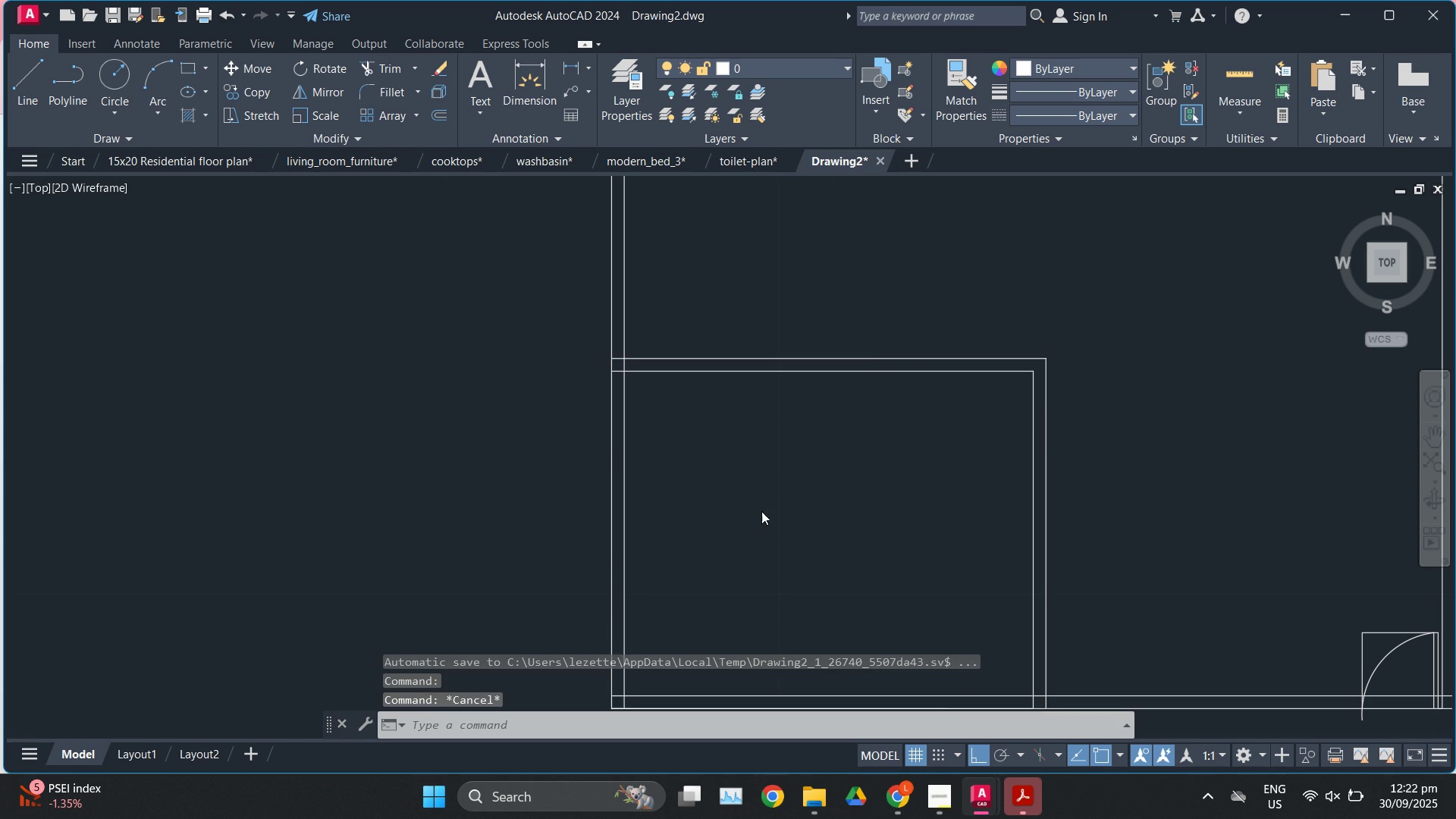 
scroll: coordinate [758, 513], scroll_direction: down, amount: 2.0
 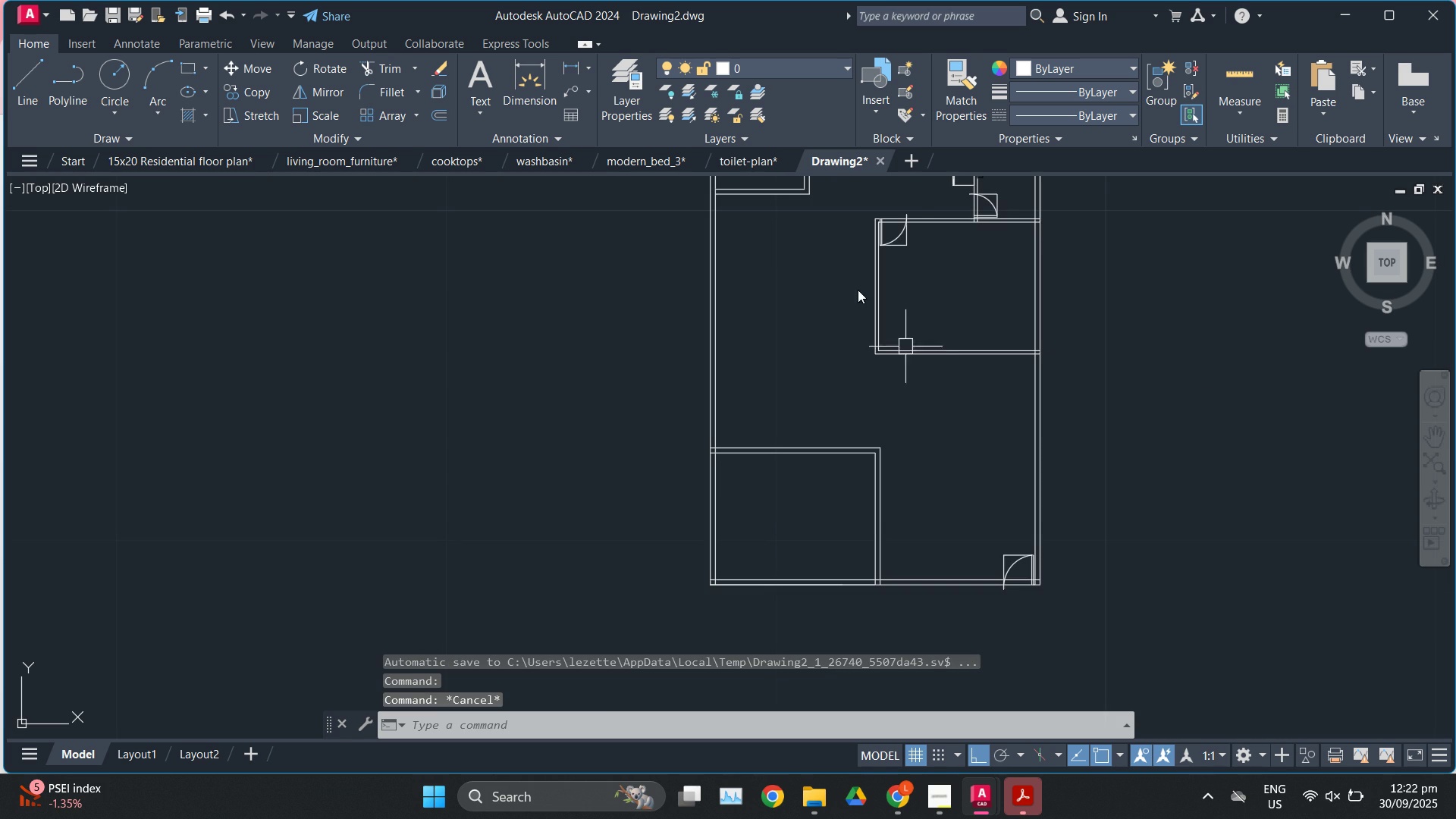 
scroll: coordinate [784, 210], scroll_direction: up, amount: 1.0
 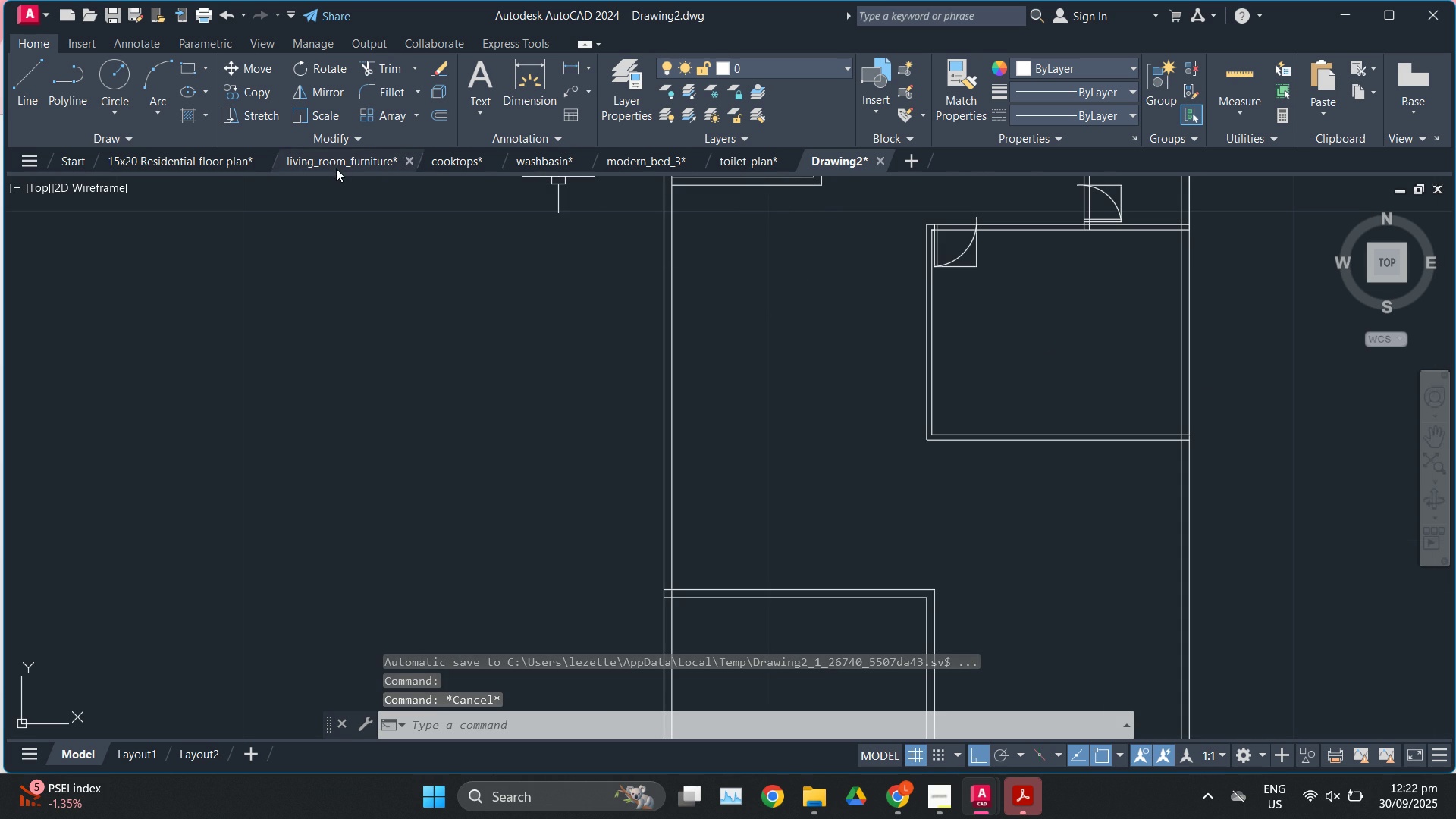 
left_click([334, 166])
 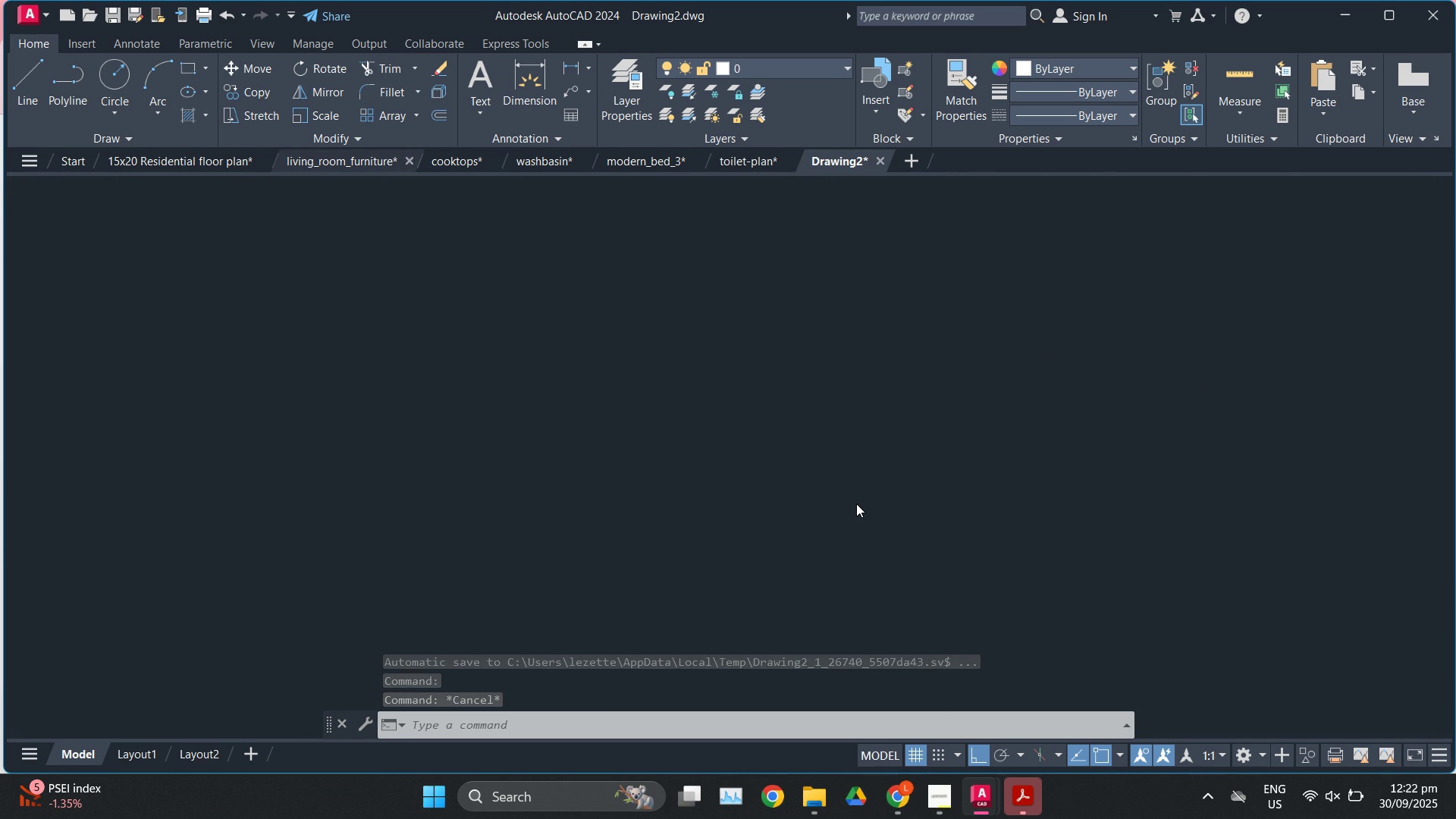 
scroll: coordinate [856, 504], scroll_direction: down, amount: 2.0
 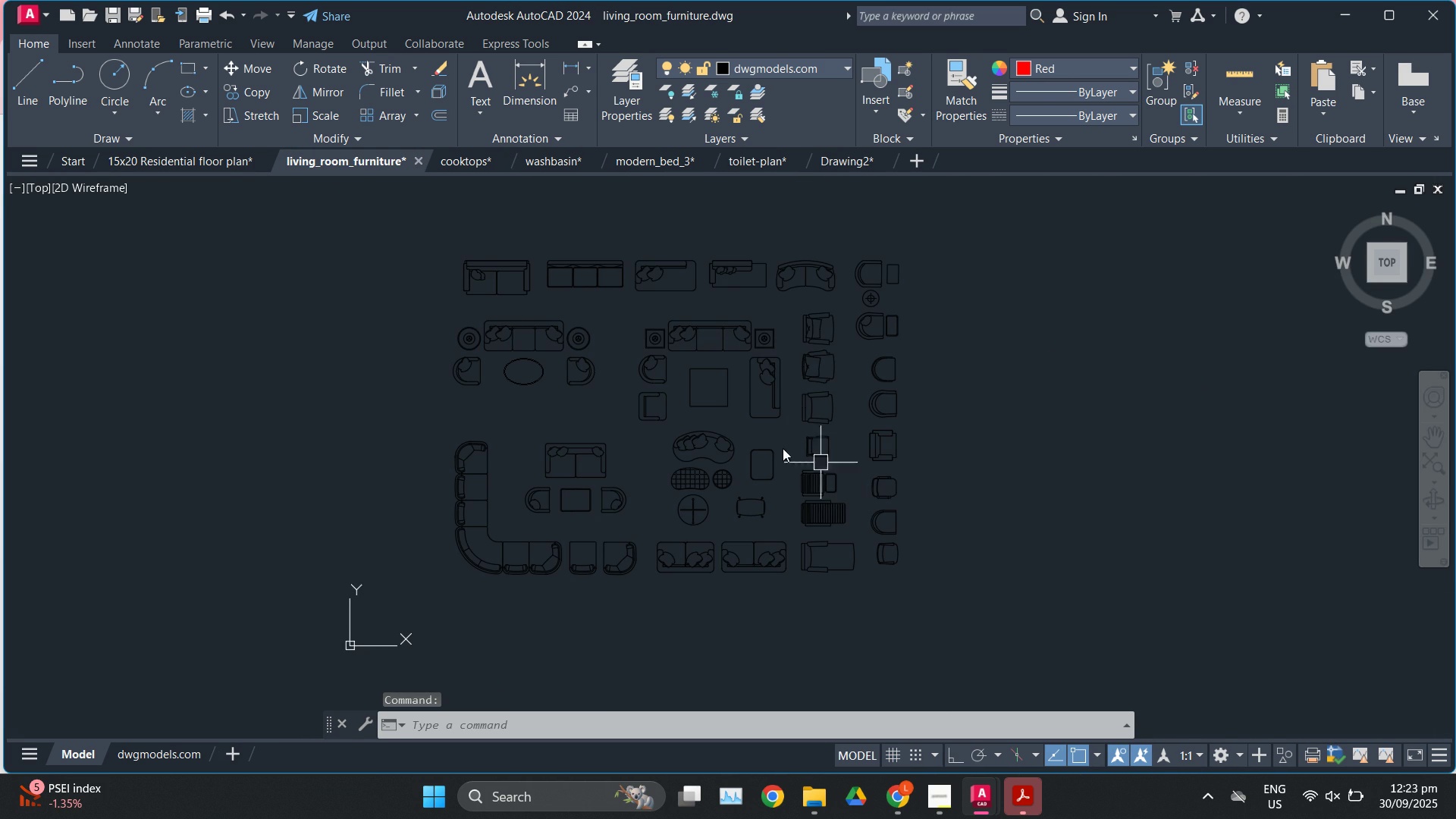 
scroll: coordinate [409, 278], scroll_direction: up, amount: 2.0
 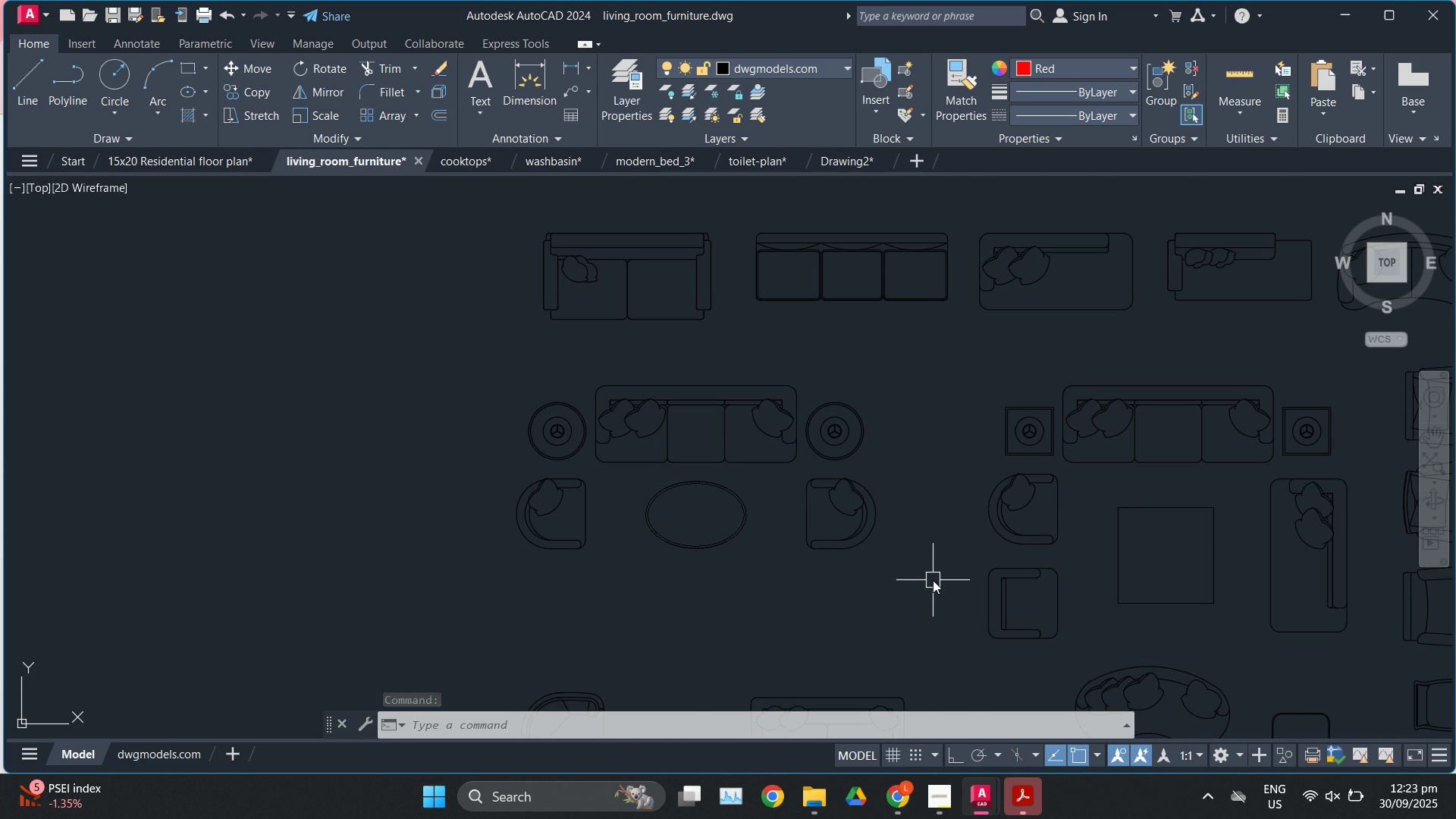 
left_click([933, 580])
 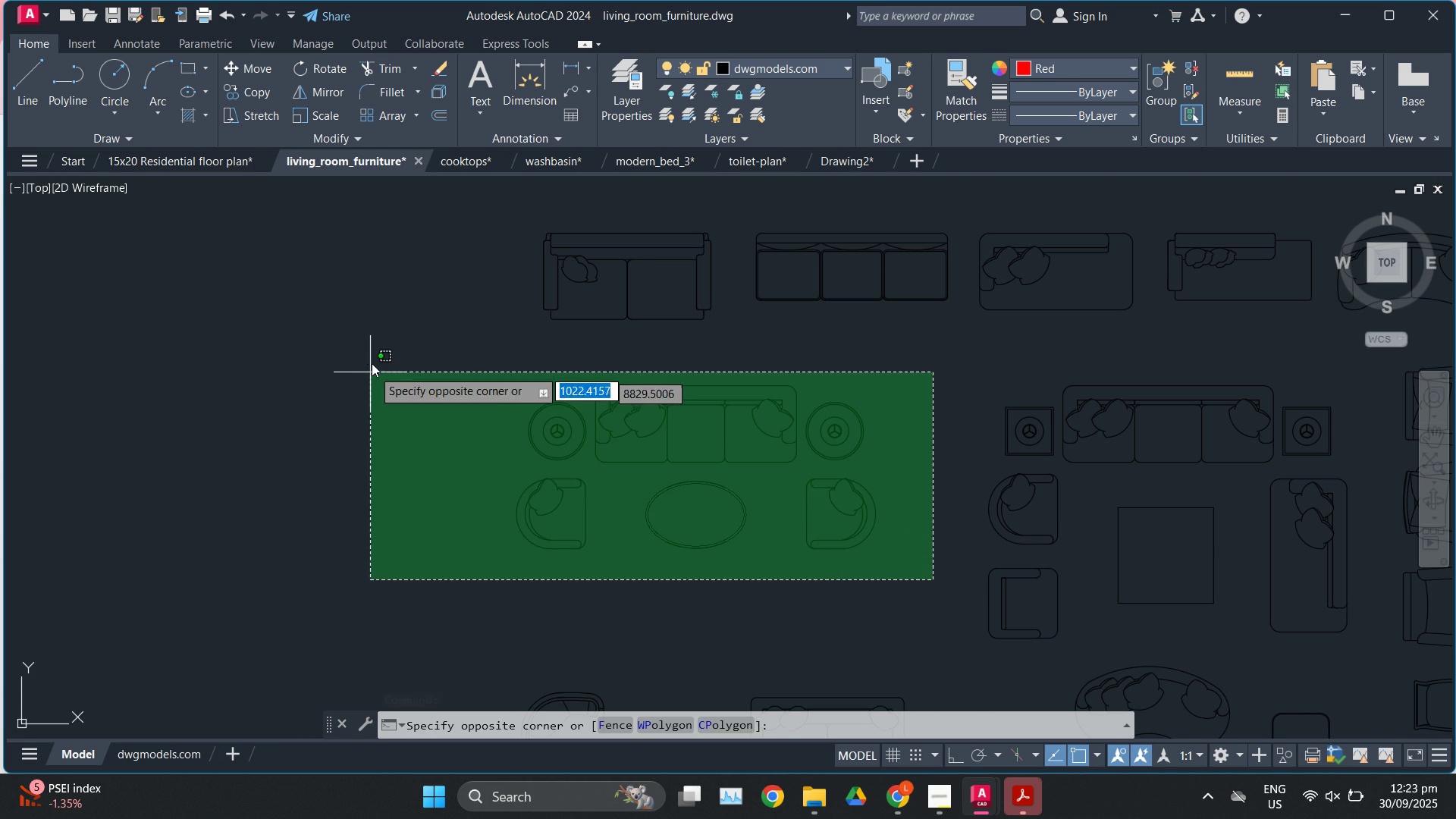 
left_click([362, 348])